 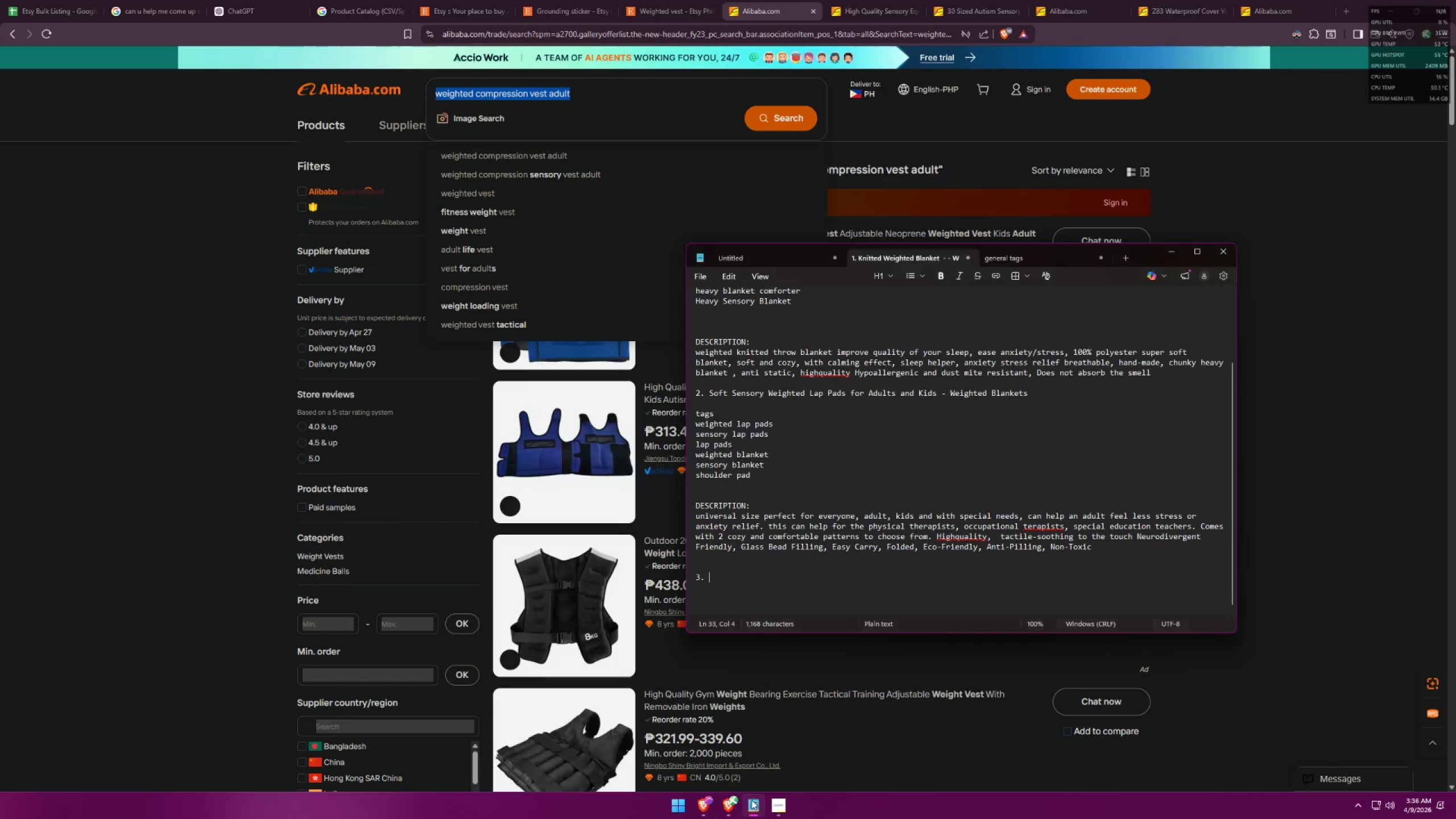 
key(Control+ControlLeft)
 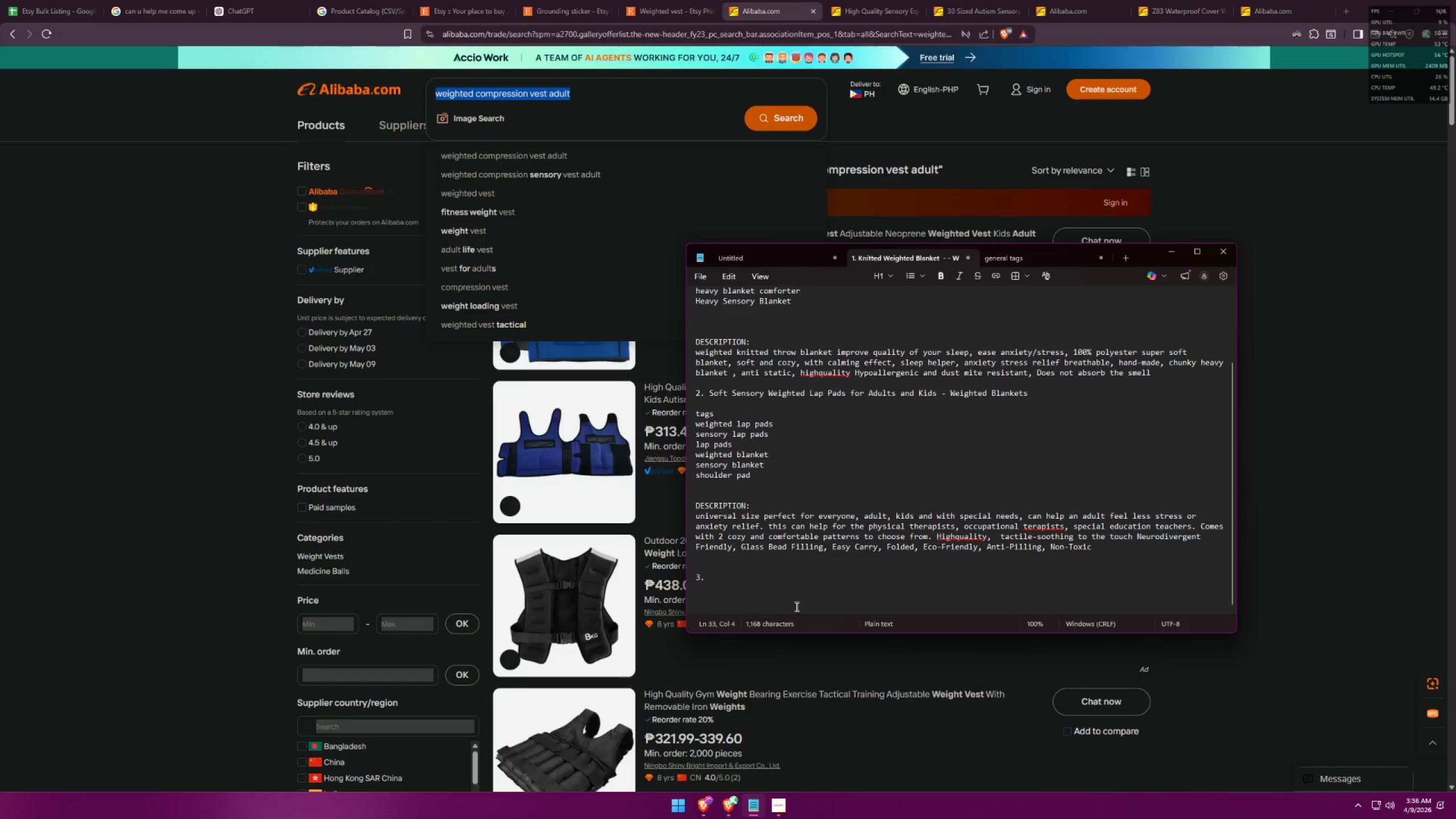 
key(Control+V)
 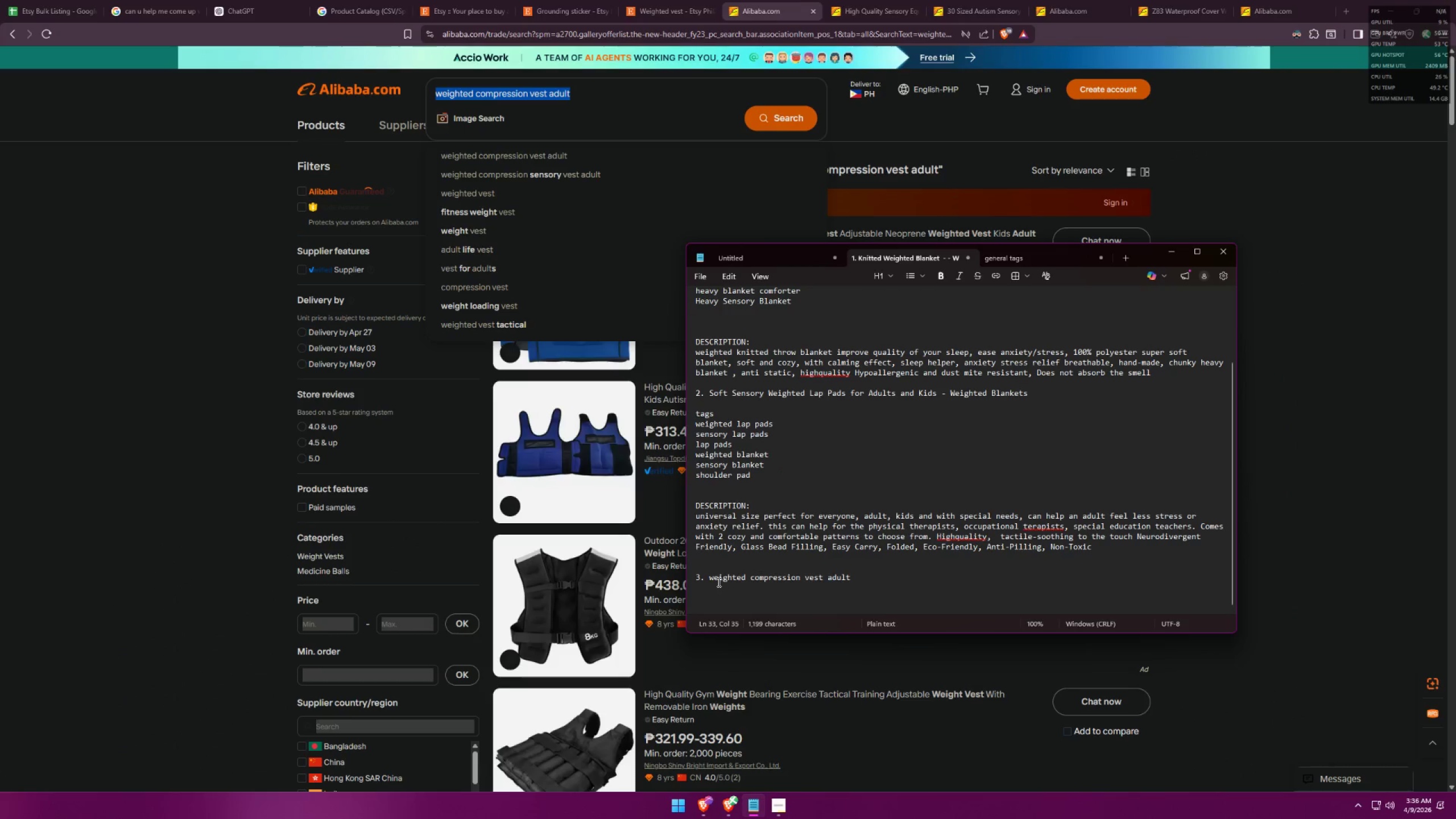 
left_click([715, 580])
 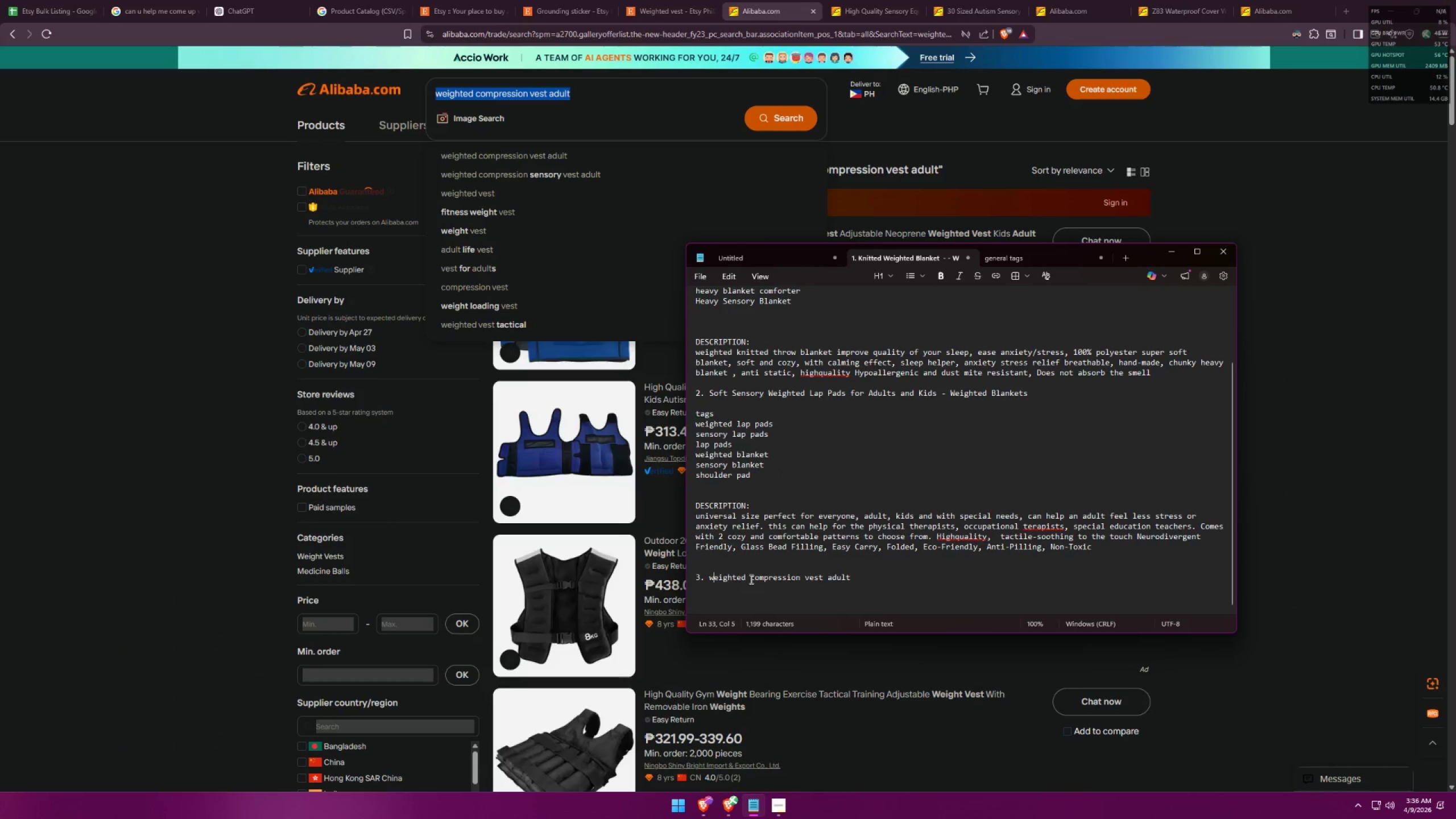 
key(Backspace)
 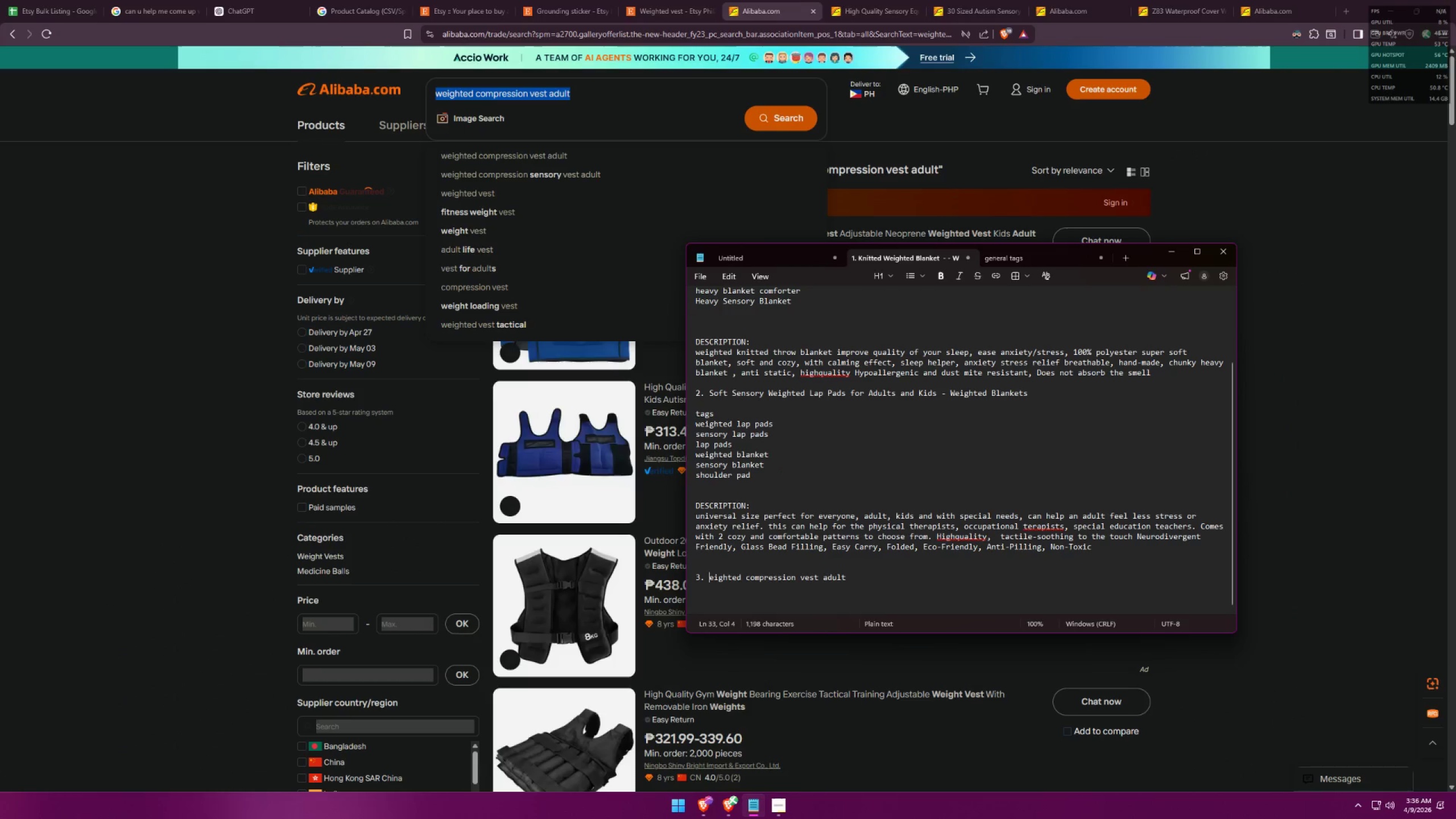 
key(Shift+ShiftLeft)
 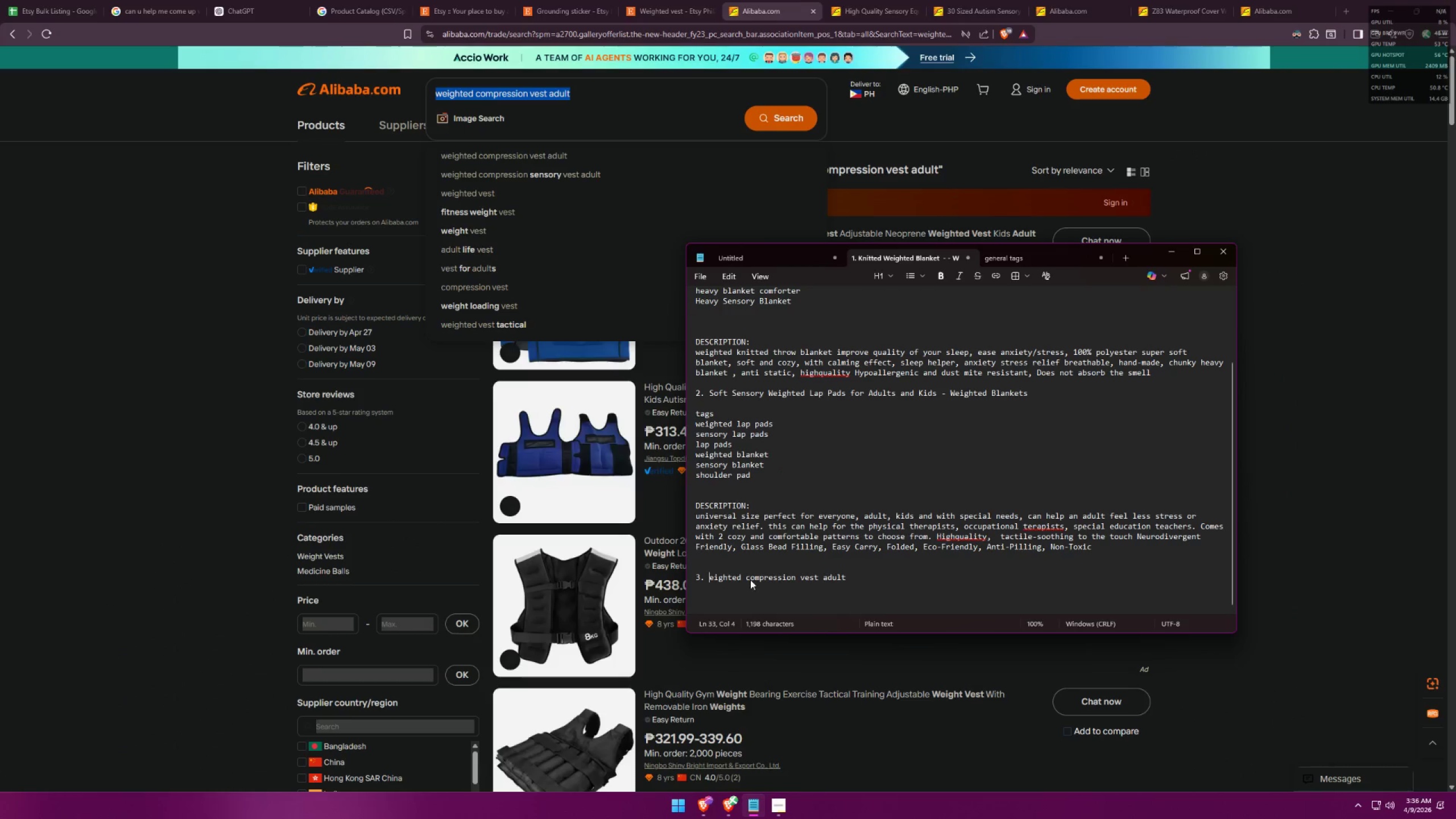 
key(Shift+W)
 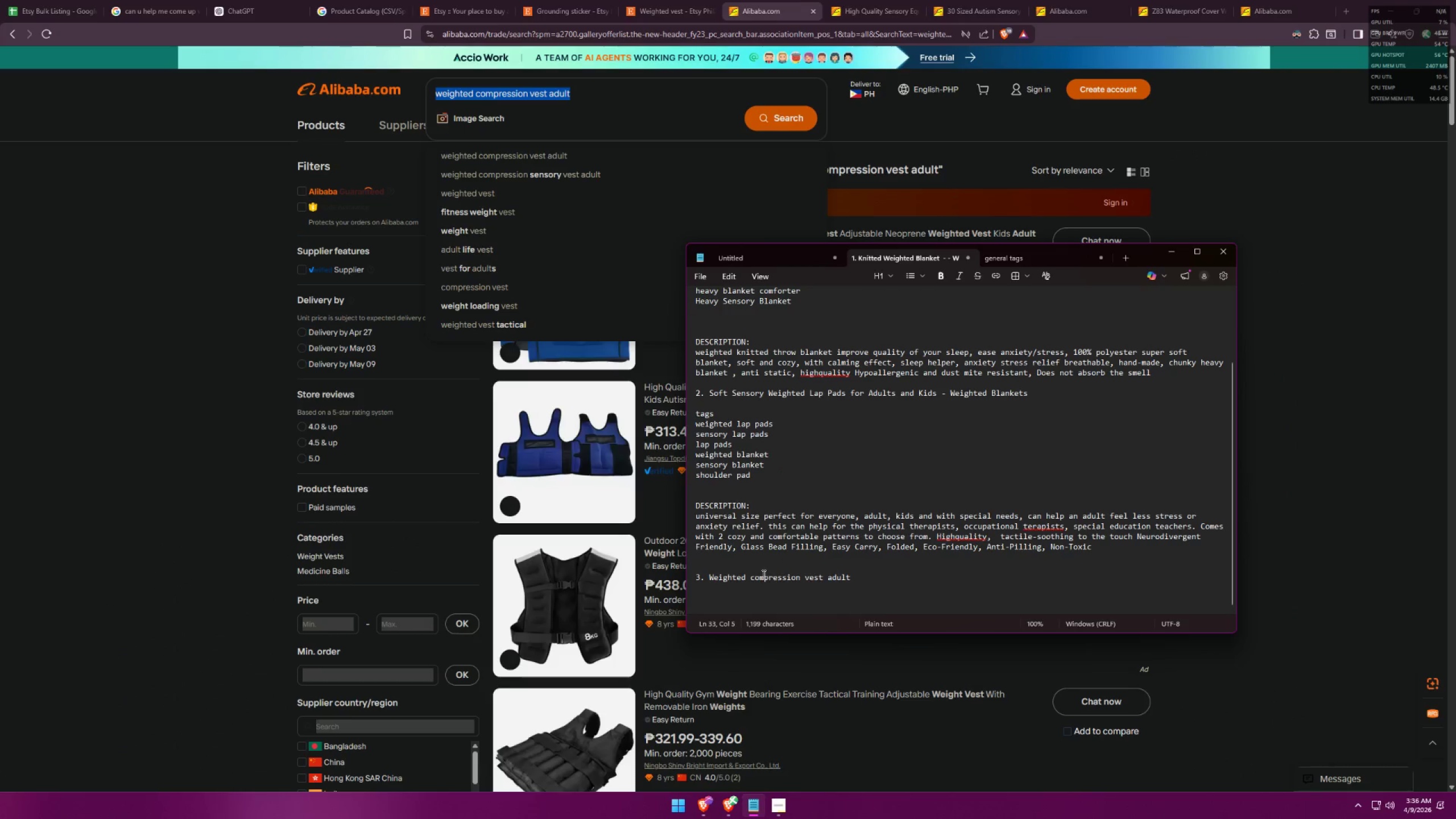 
left_click_drag(start_coordinate=[754, 578], to_coordinate=[749, 575])
 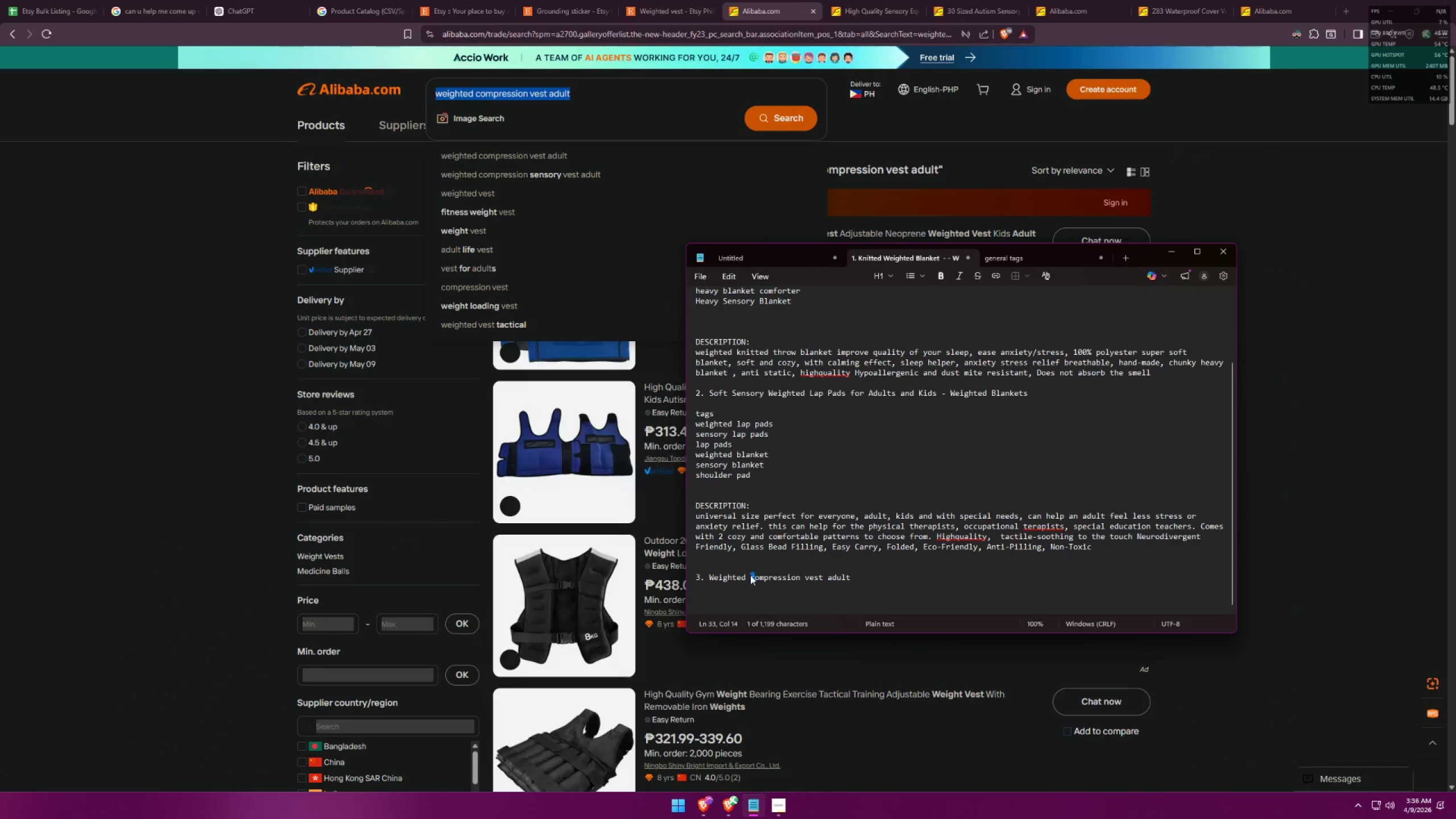 
key(Shift+ShiftLeft)
 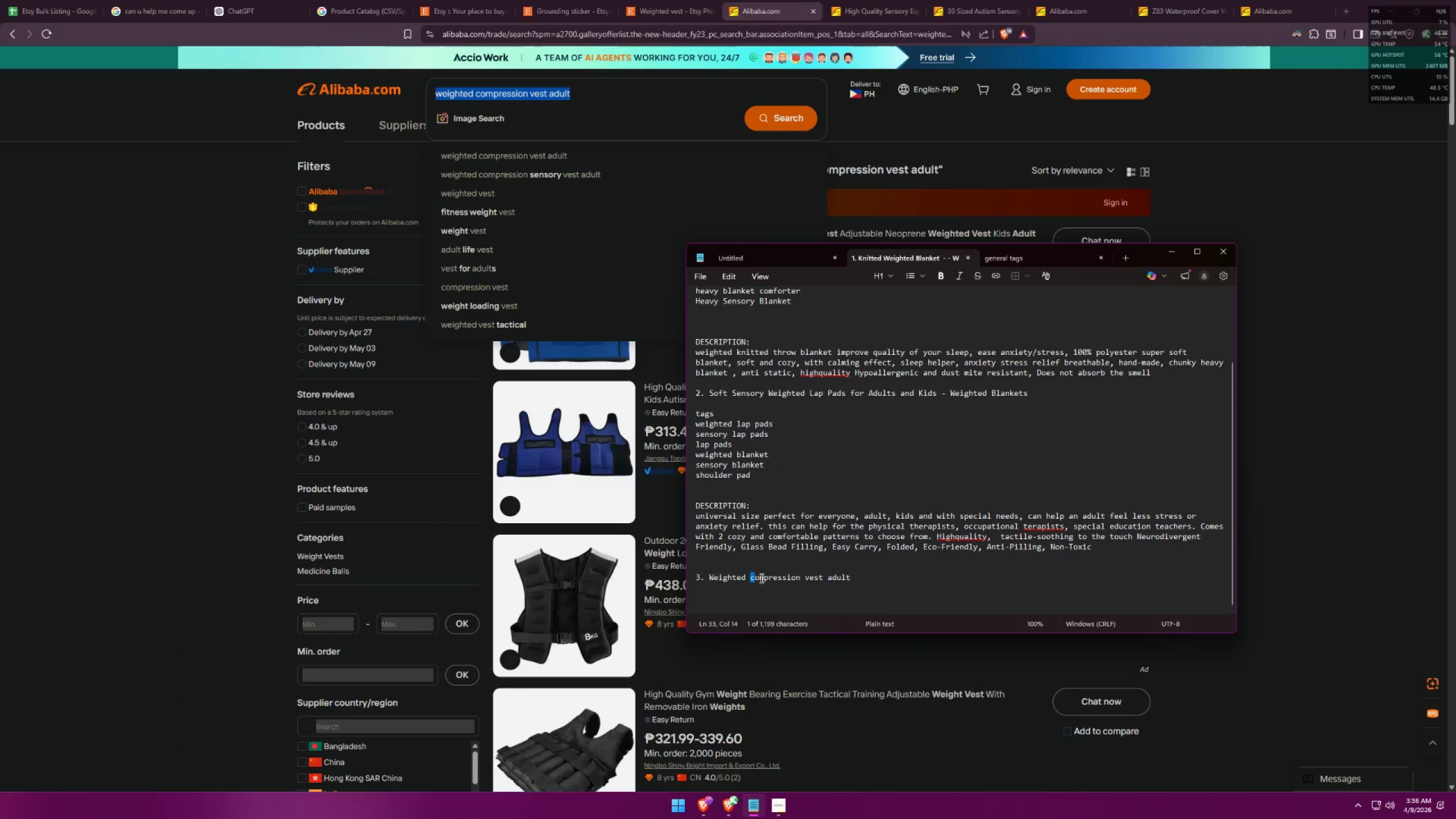 
key(Shift+C)
 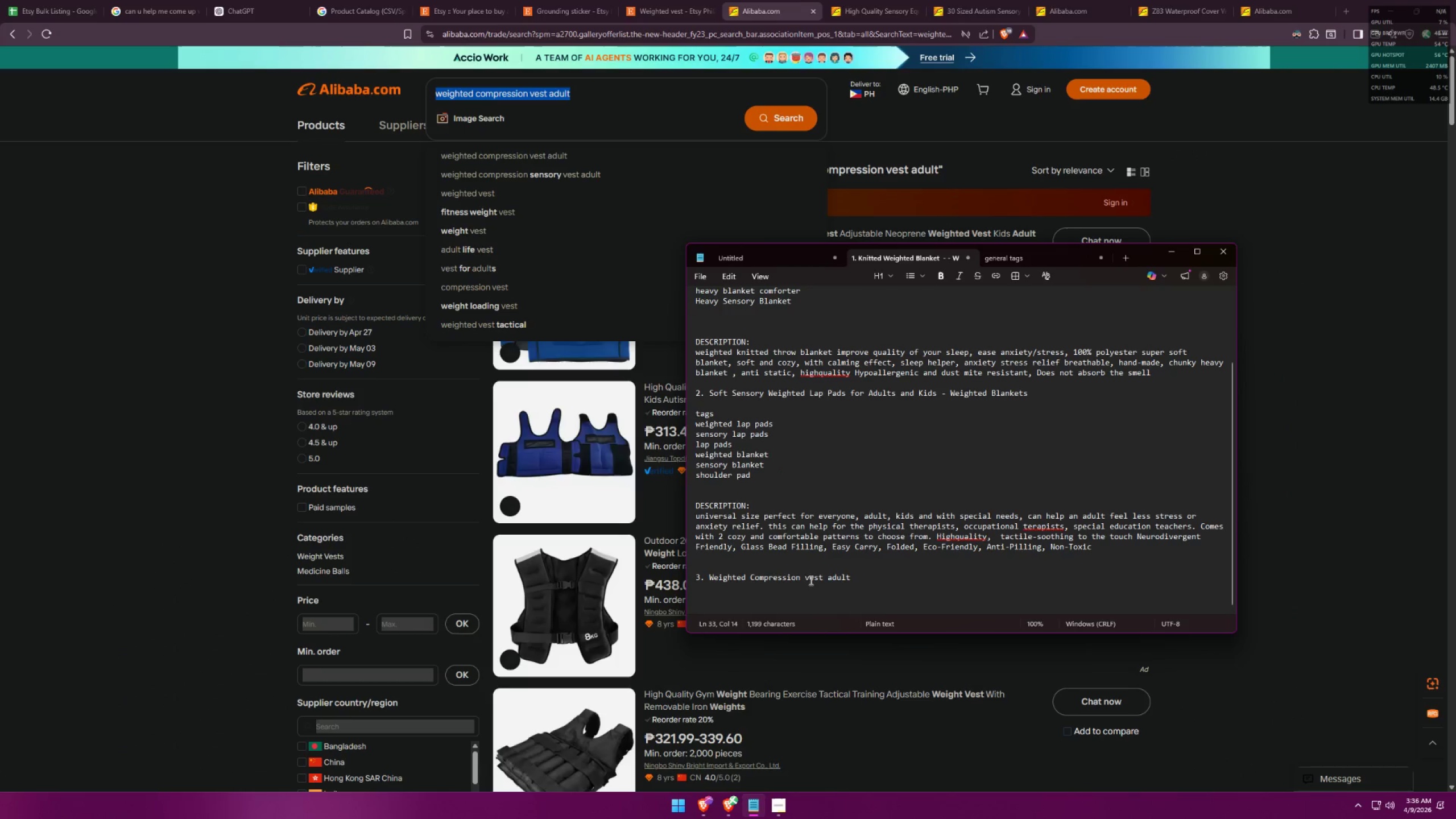 
left_click_drag(start_coordinate=[809, 580], to_coordinate=[804, 577])
 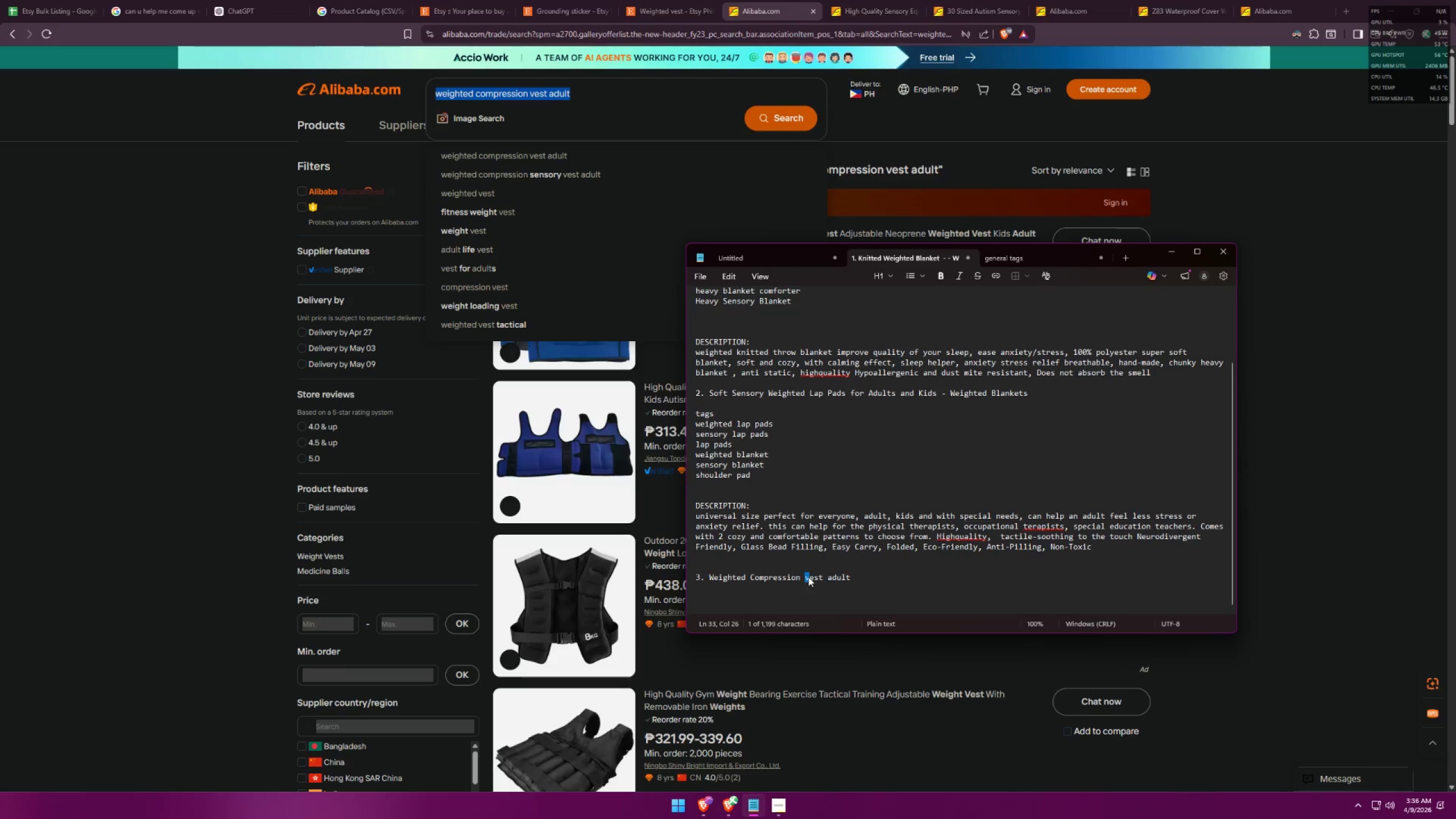 
type(V)
key(Backspace)
key(Backspace)
type(for ADULT)
 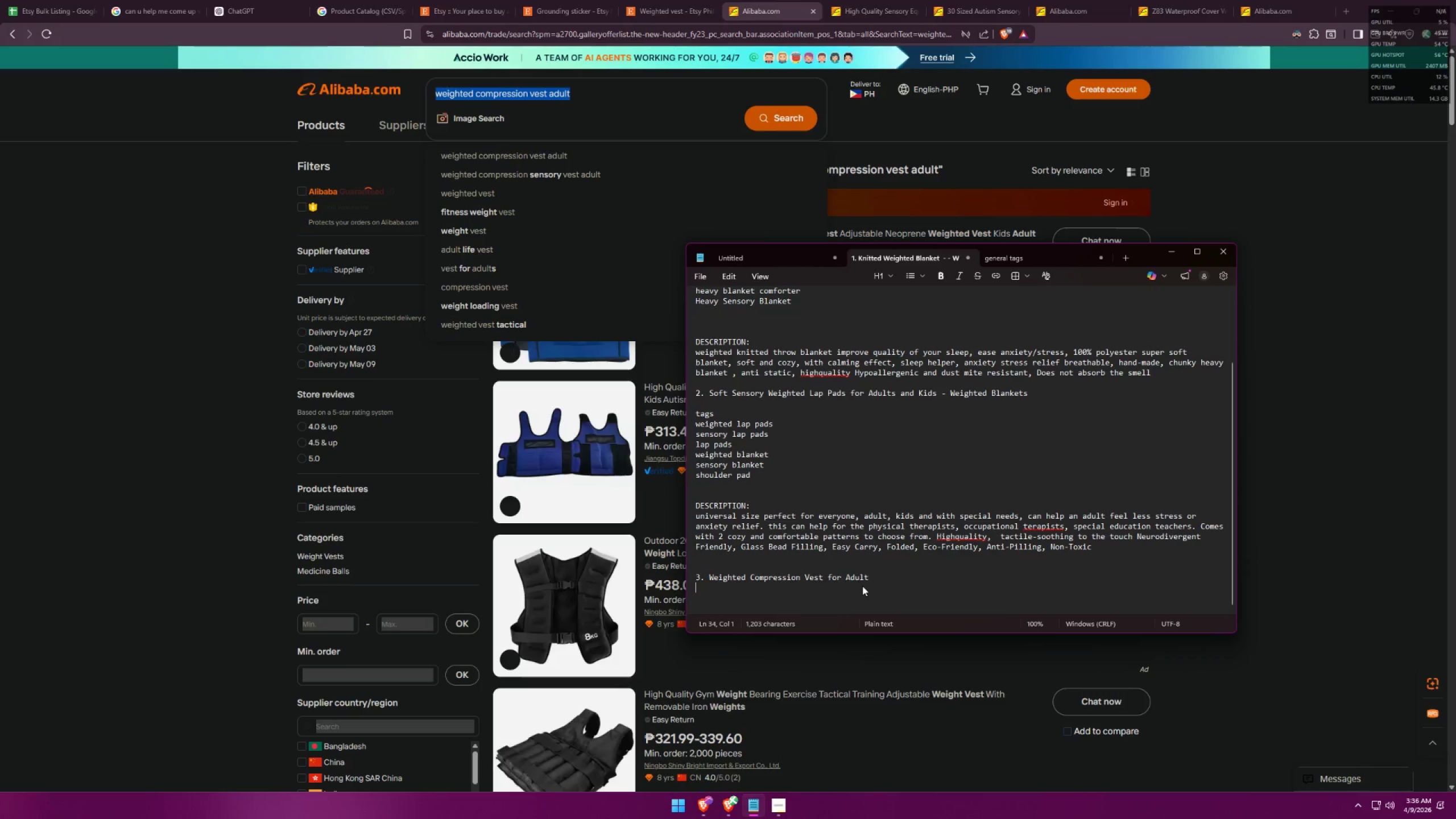 
left_click_drag(start_coordinate=[831, 577], to_coordinate=[874, 576])
 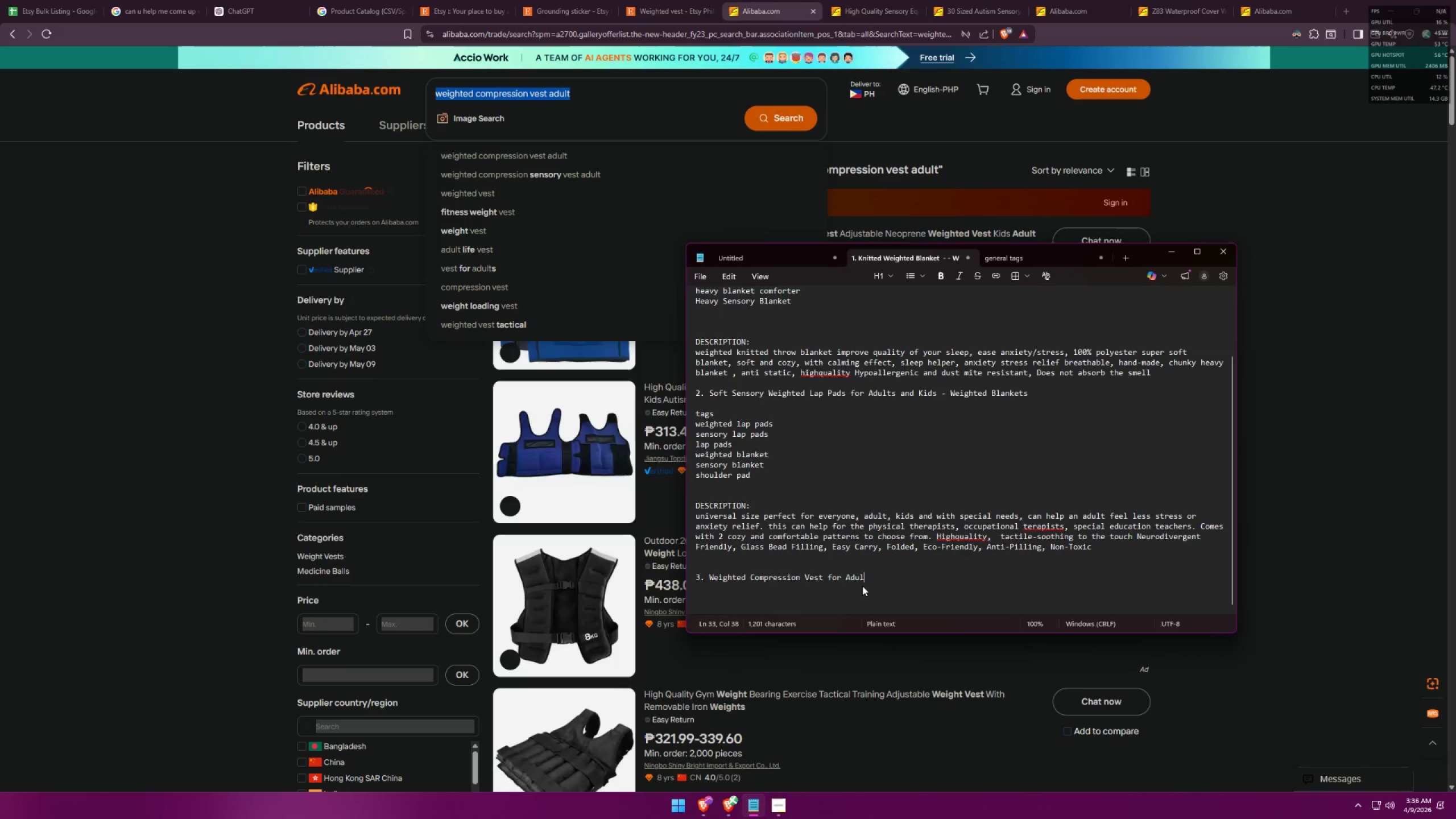 
key(Shift+Enter)
 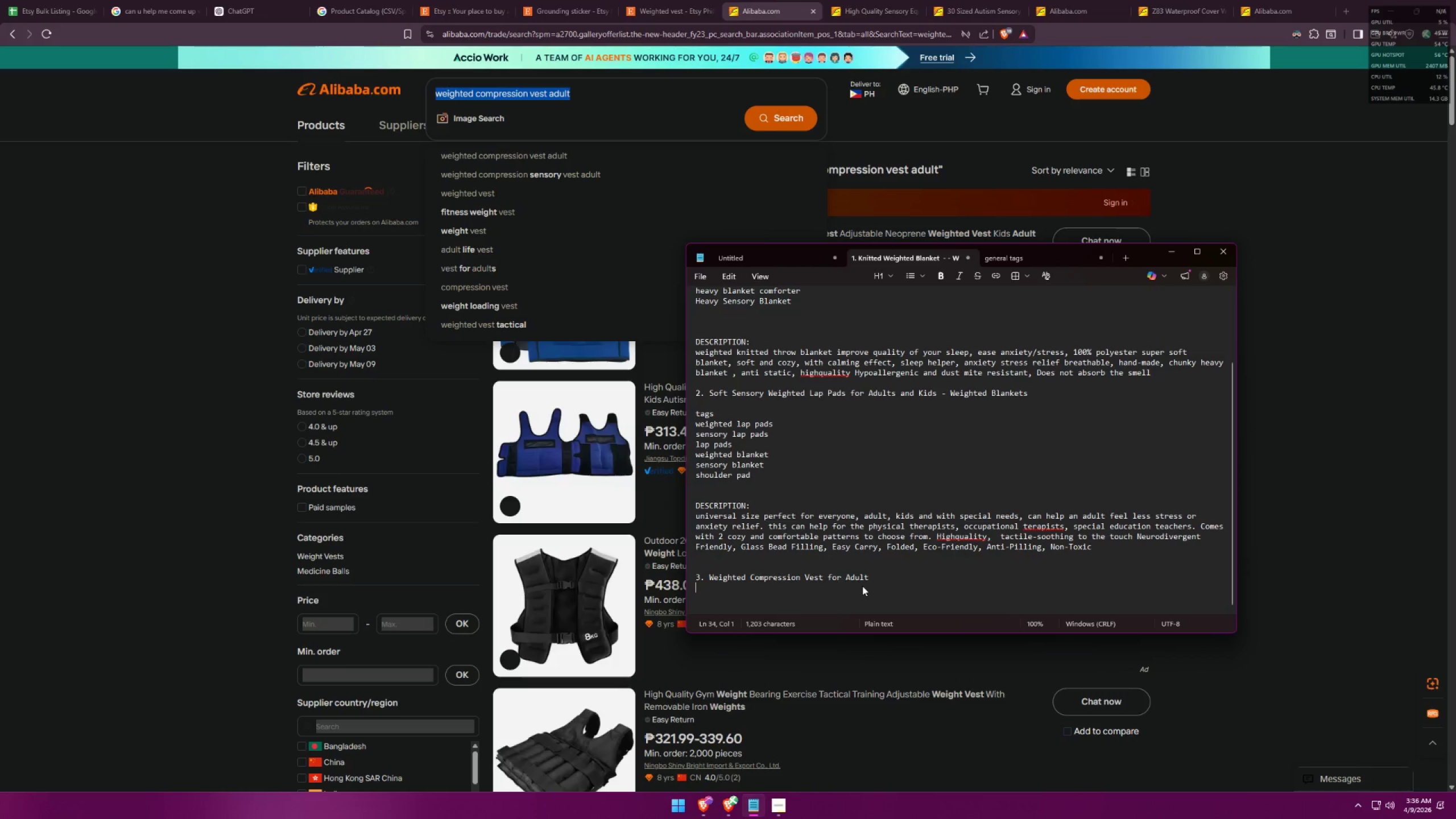 
key(Alt+AltLeft)
 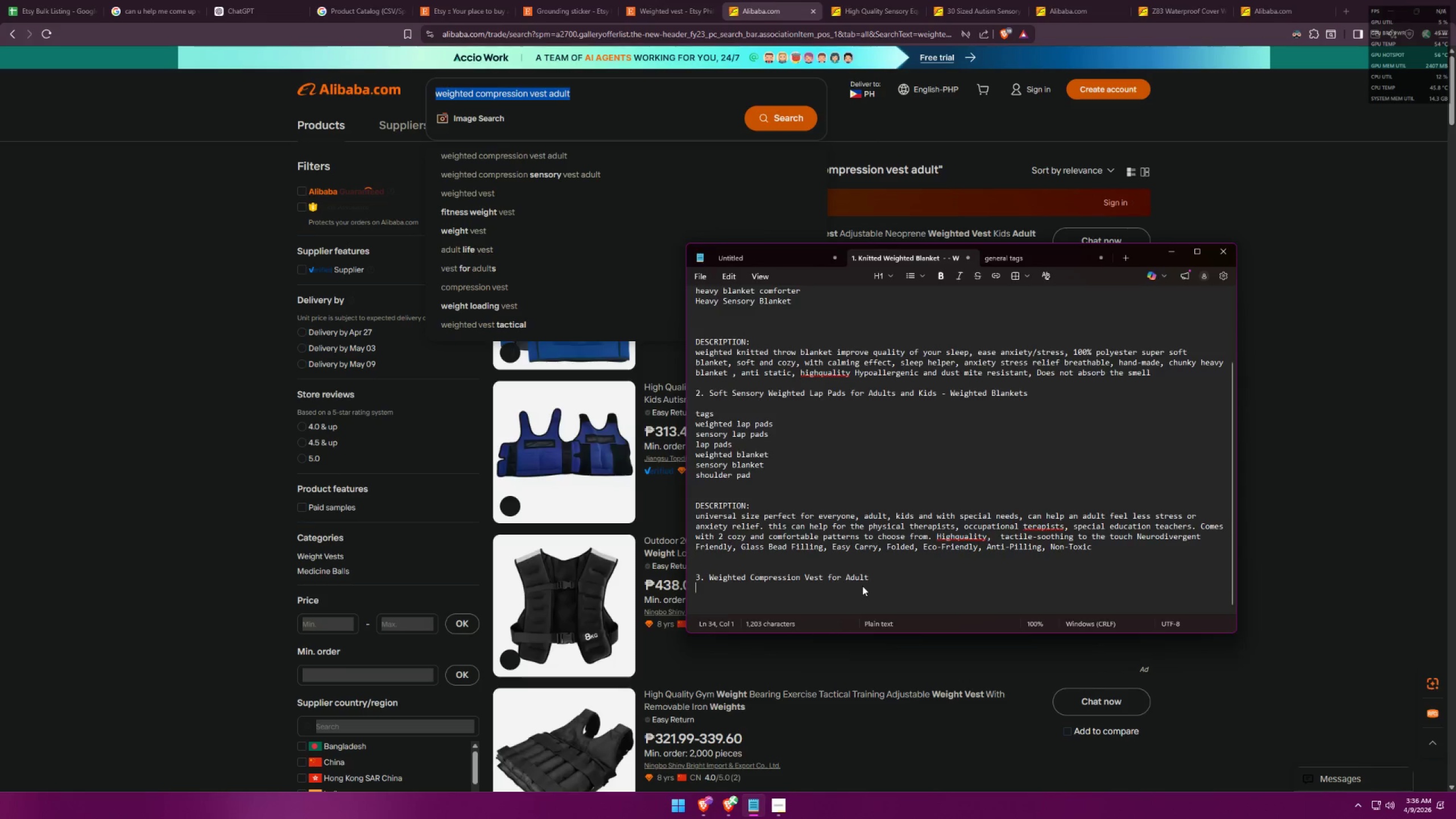 
key(Alt+Tab)
 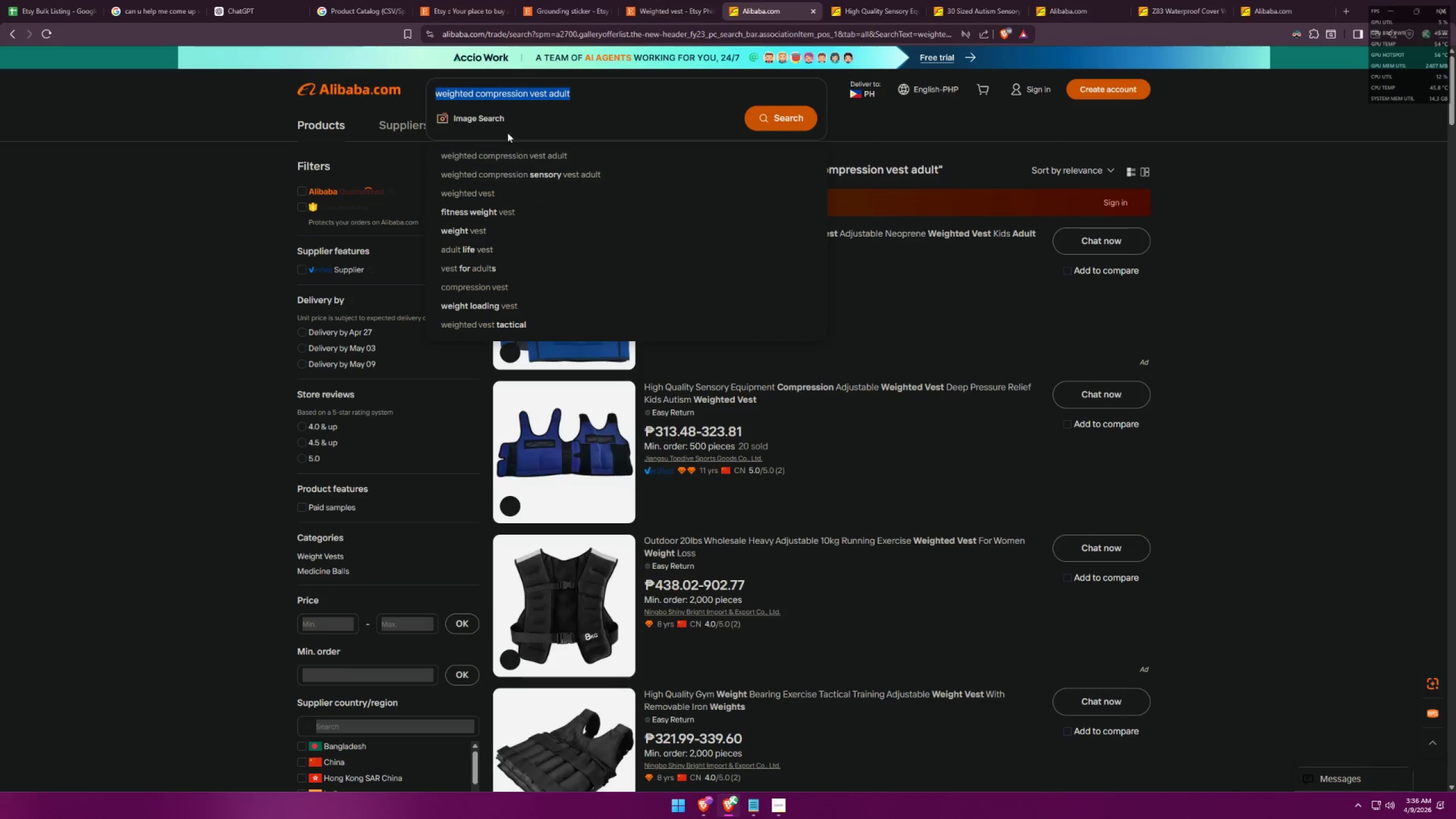 
left_click([514, 107])
 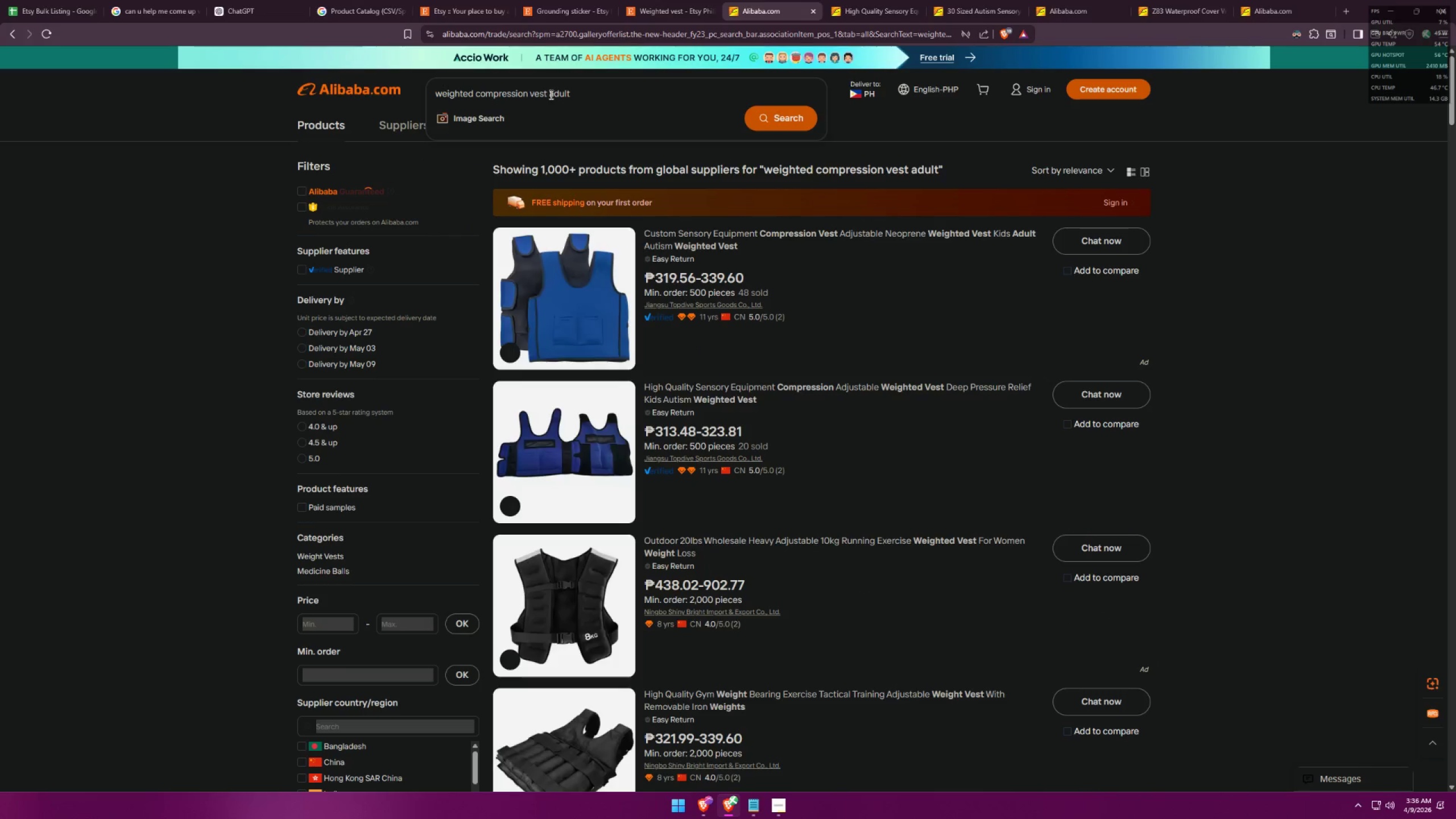 
left_click_drag(start_coordinate=[549, 93], to_coordinate=[426, 85])
 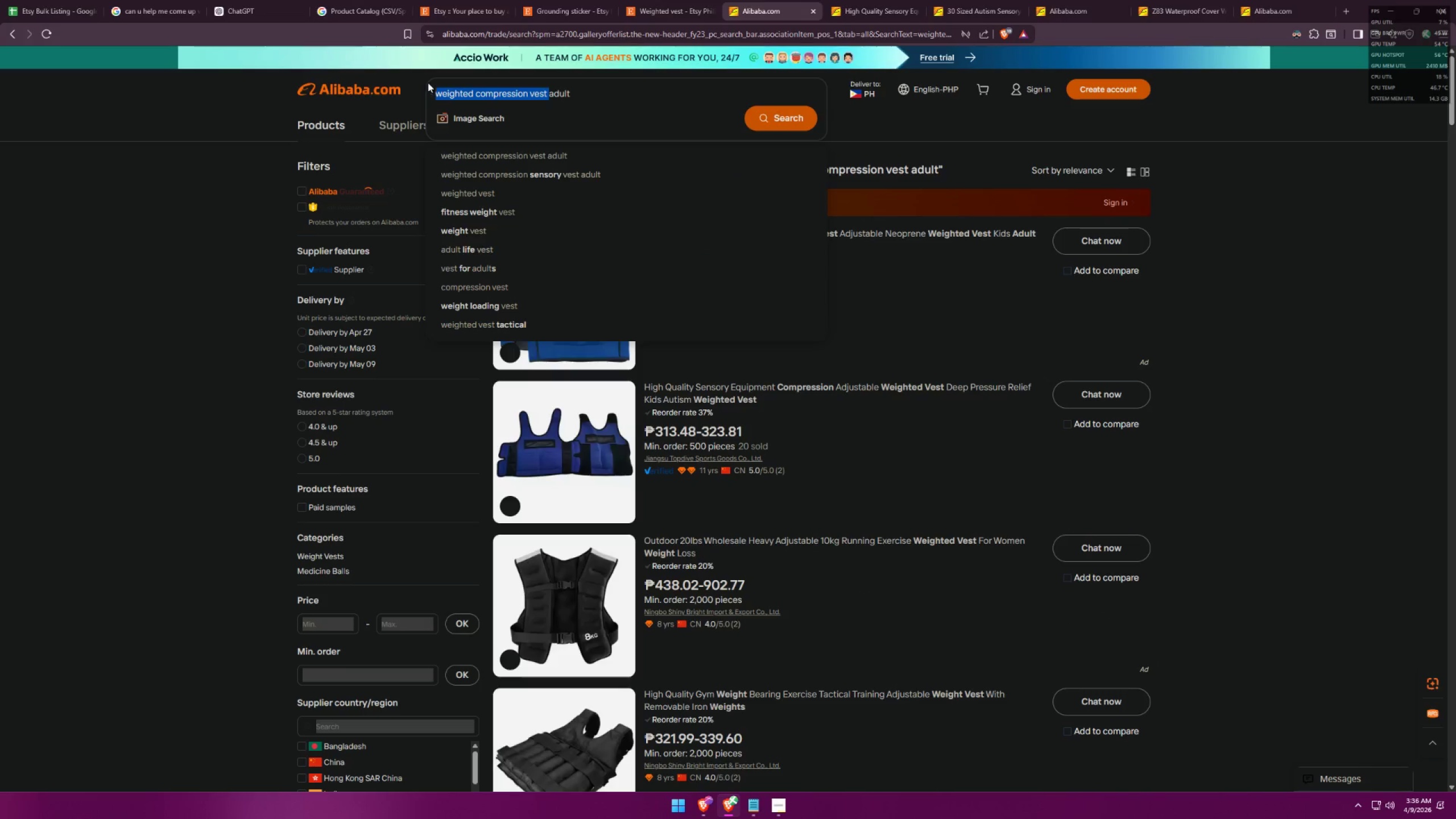 
key(Control+ControlLeft)
 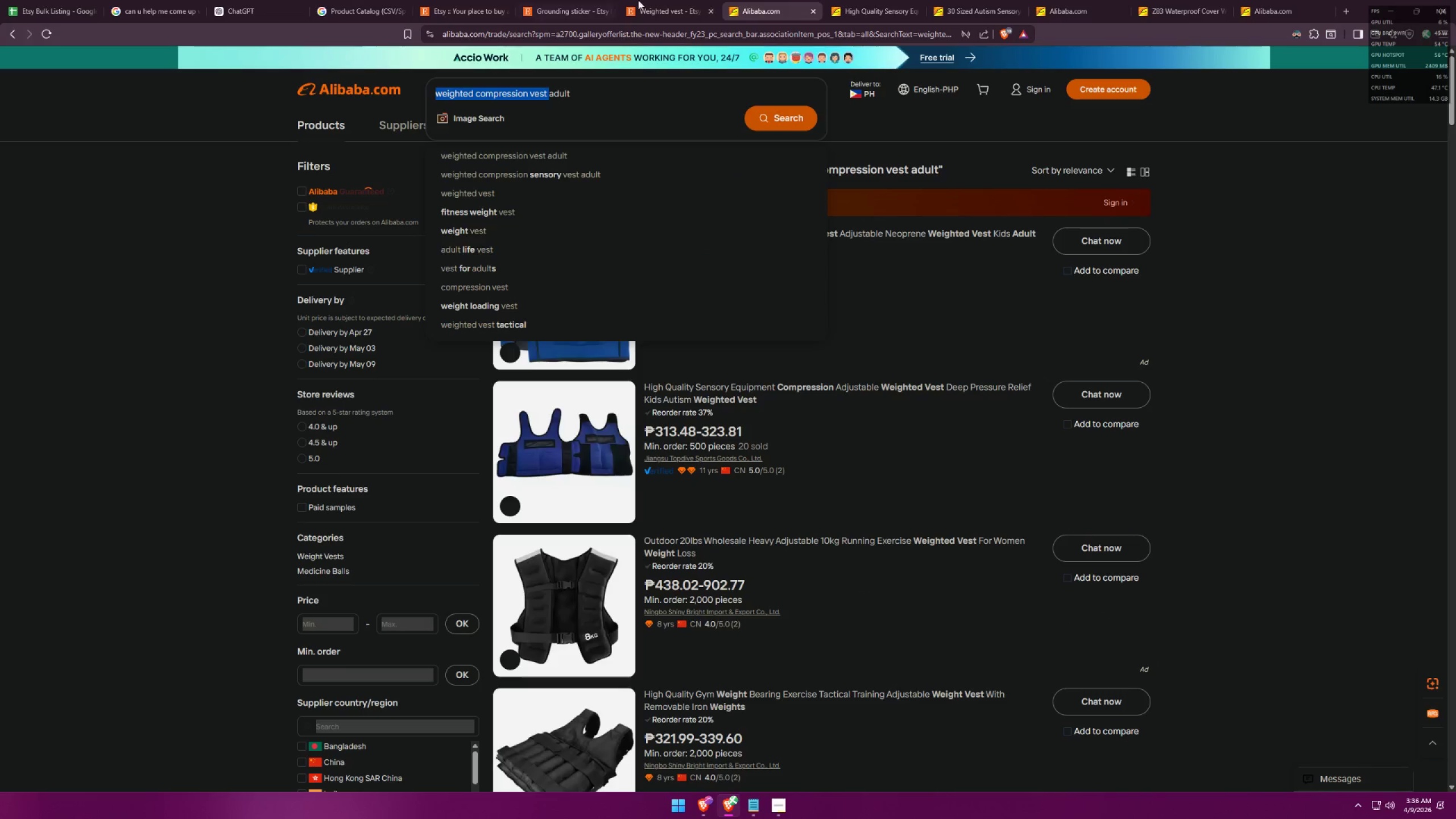 
key(Control+C)
 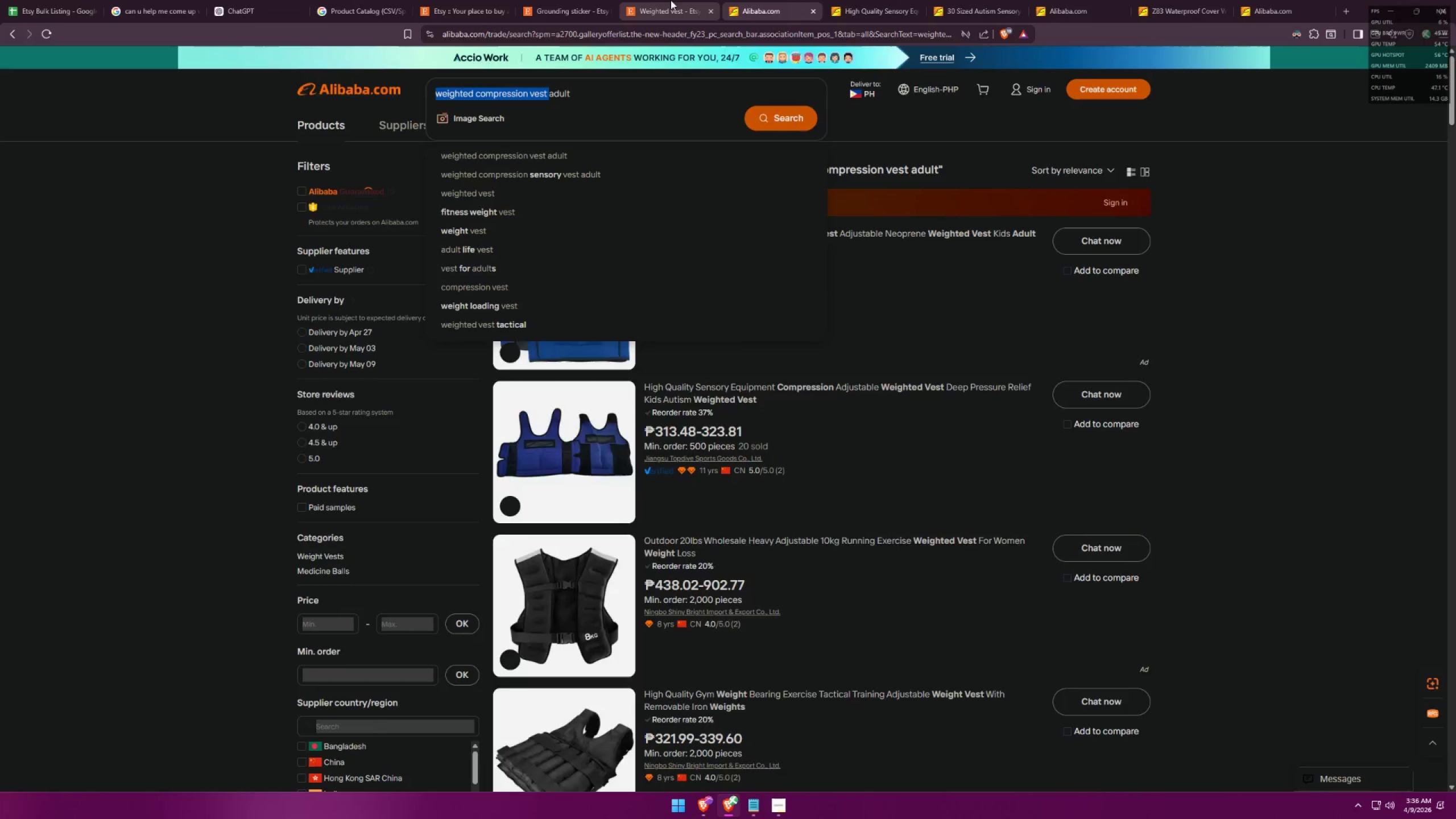 
left_click([670, 0])
 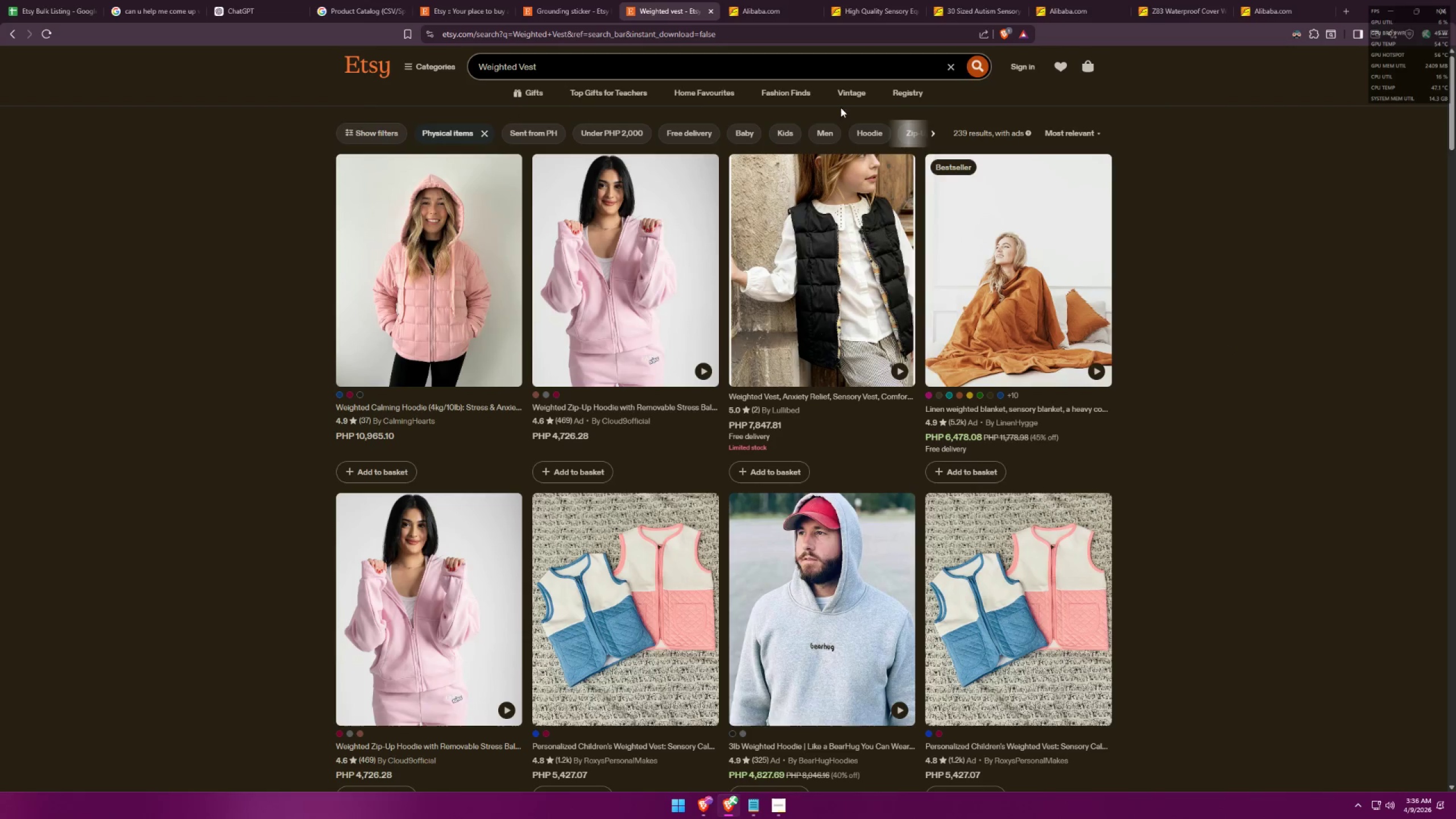 
left_click([703, 63])
 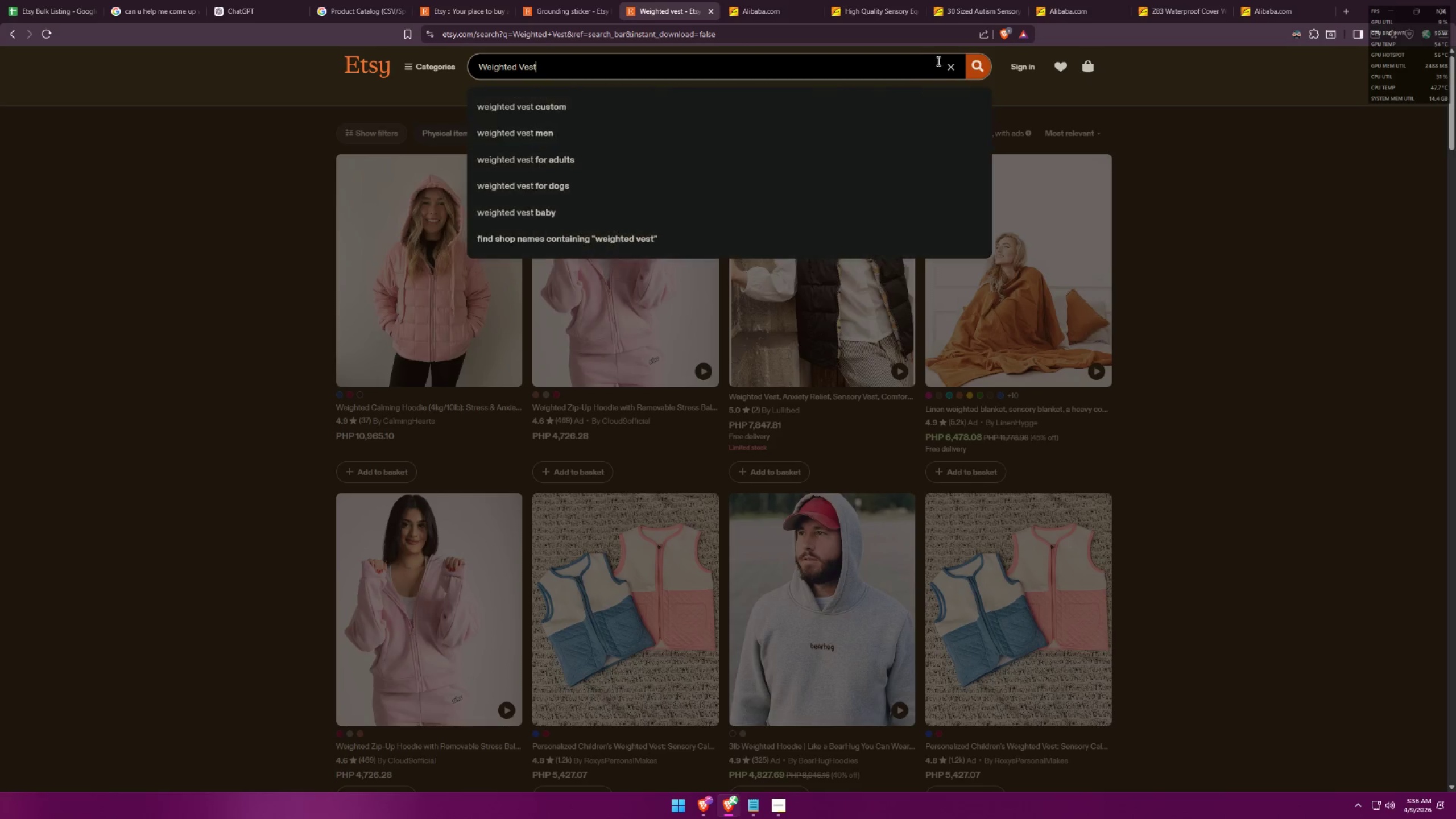 
left_click([952, 64])
 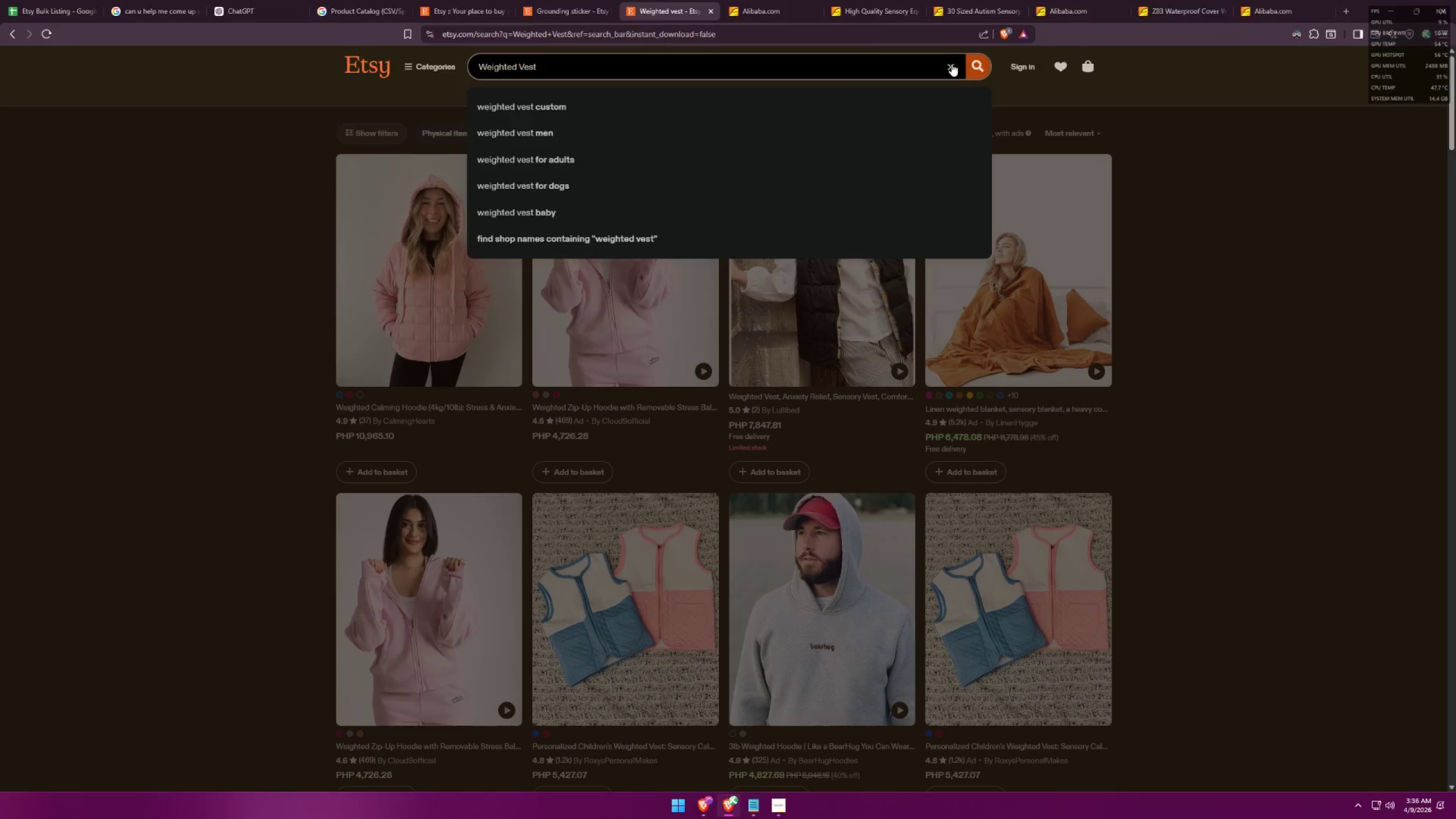 
key(Control+ControlLeft)
 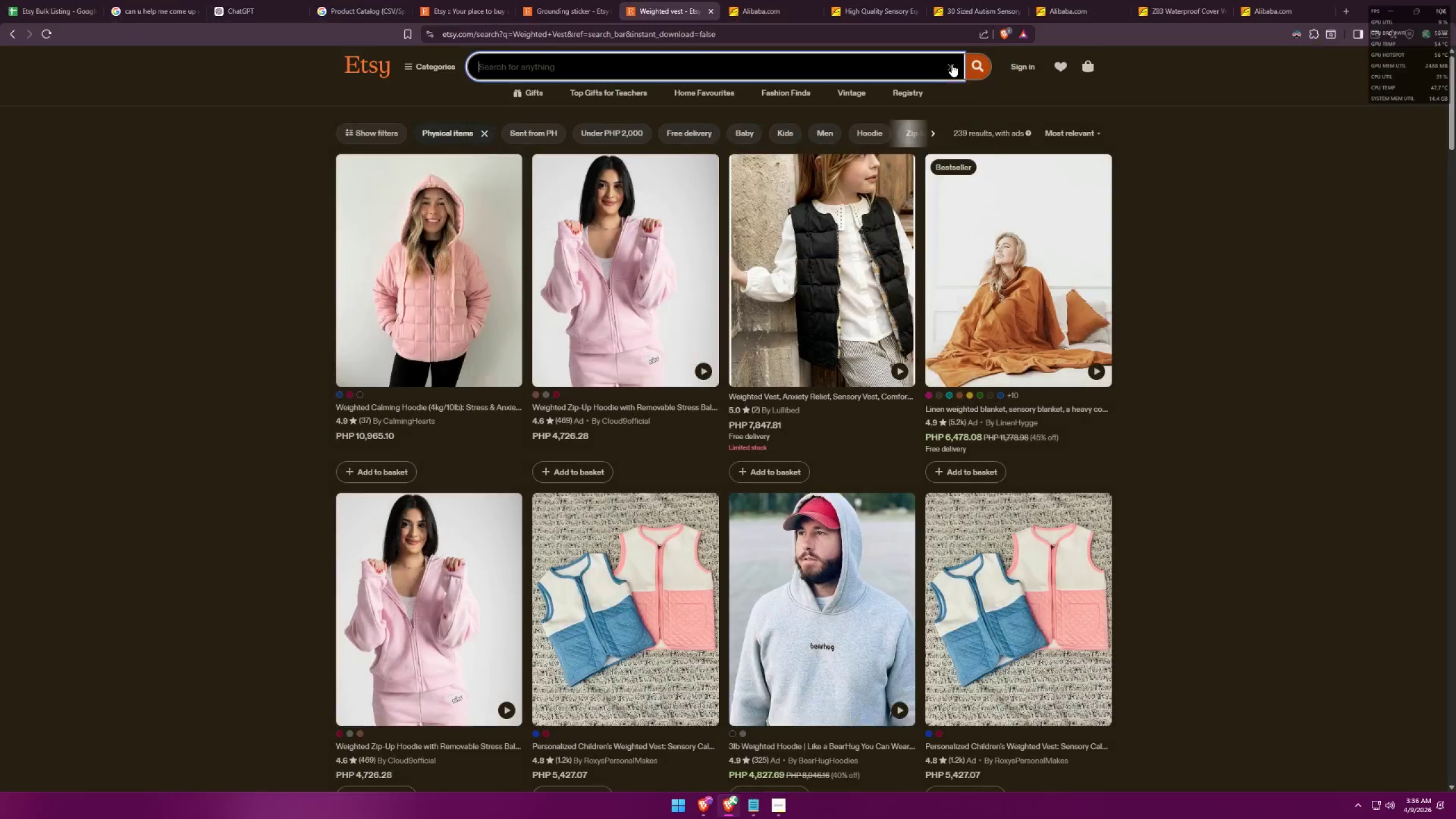 
key(Control+V)
 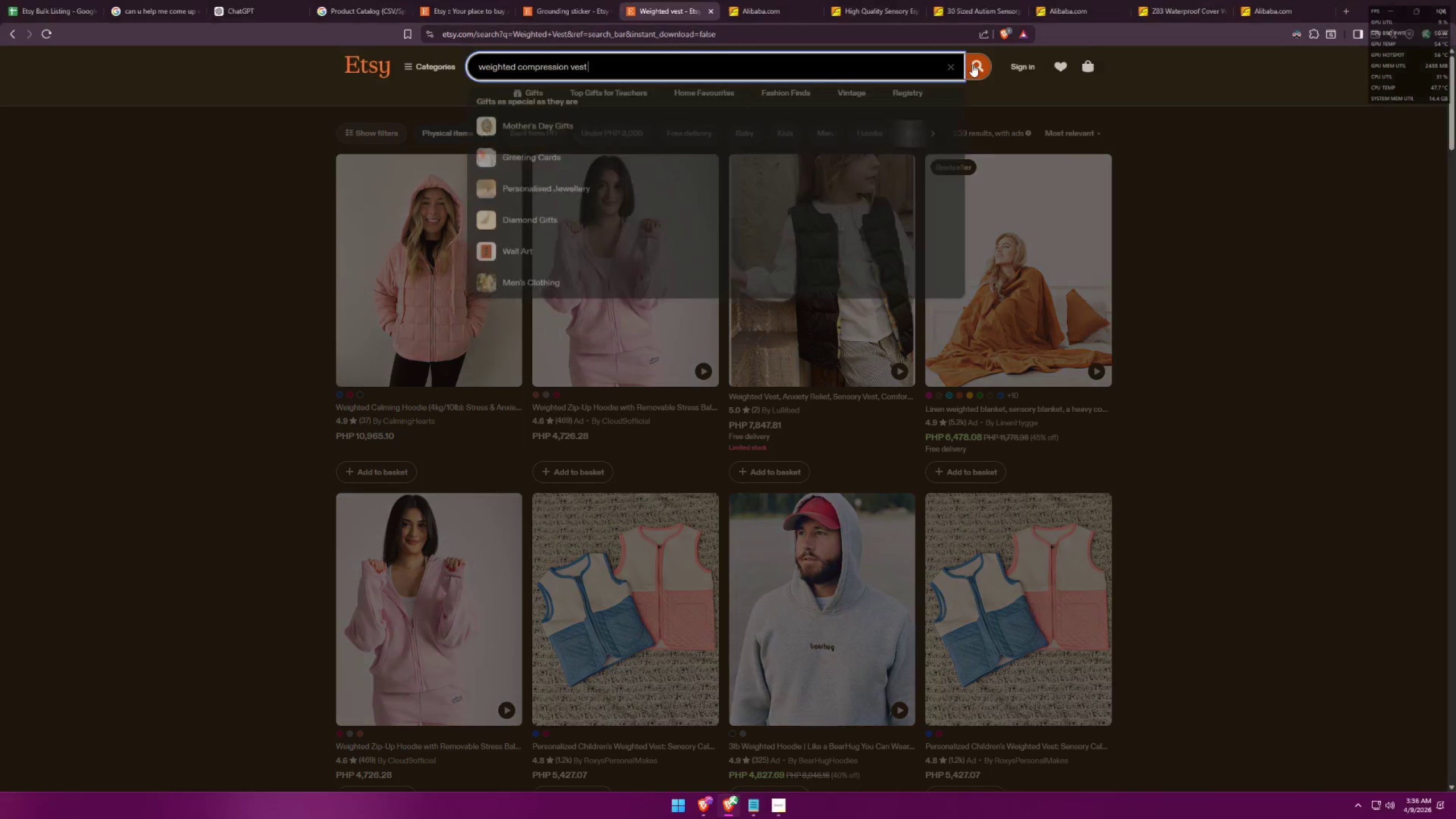 
double_click([972, 64])
 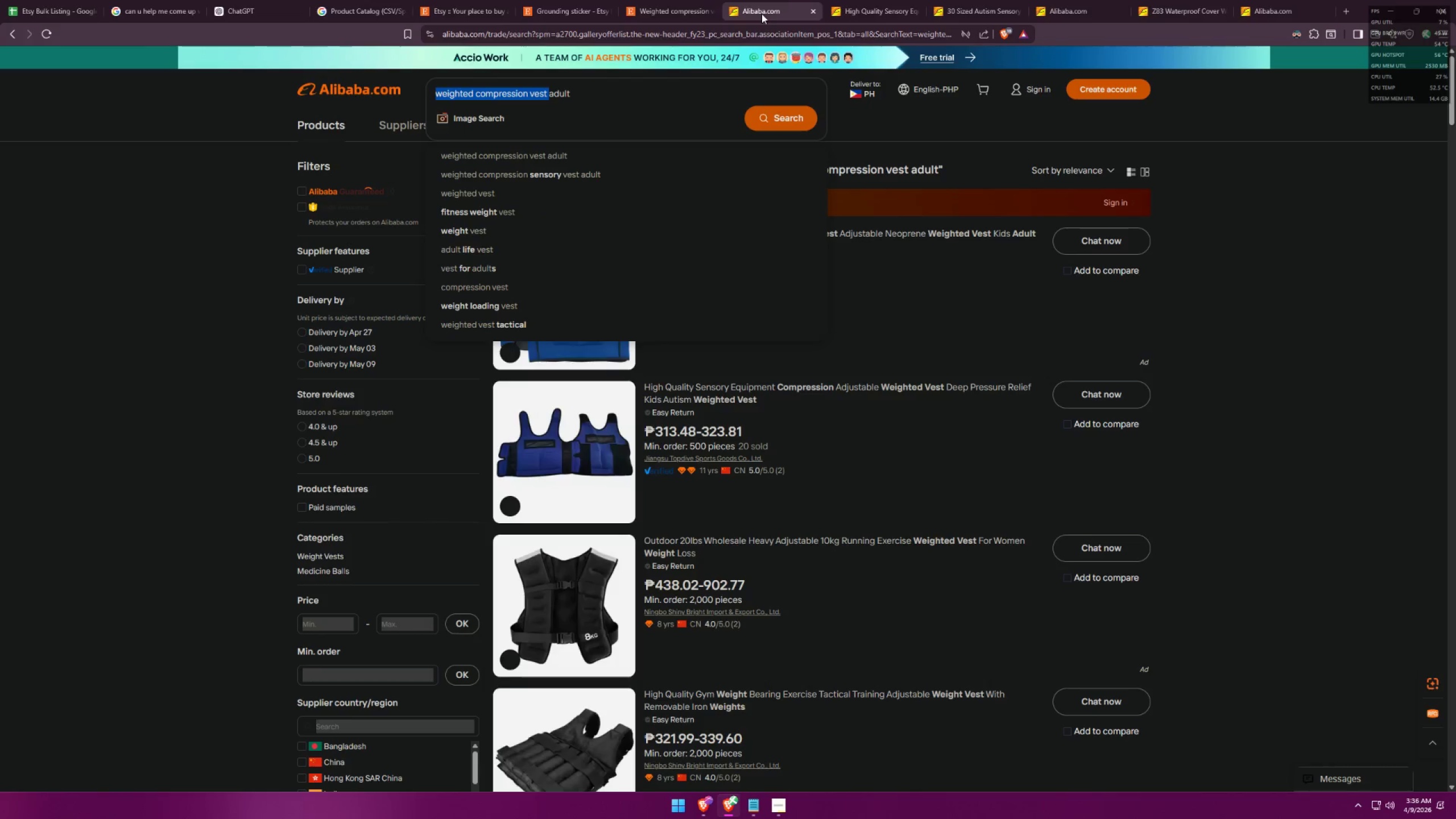 
left_click([660, 0])
 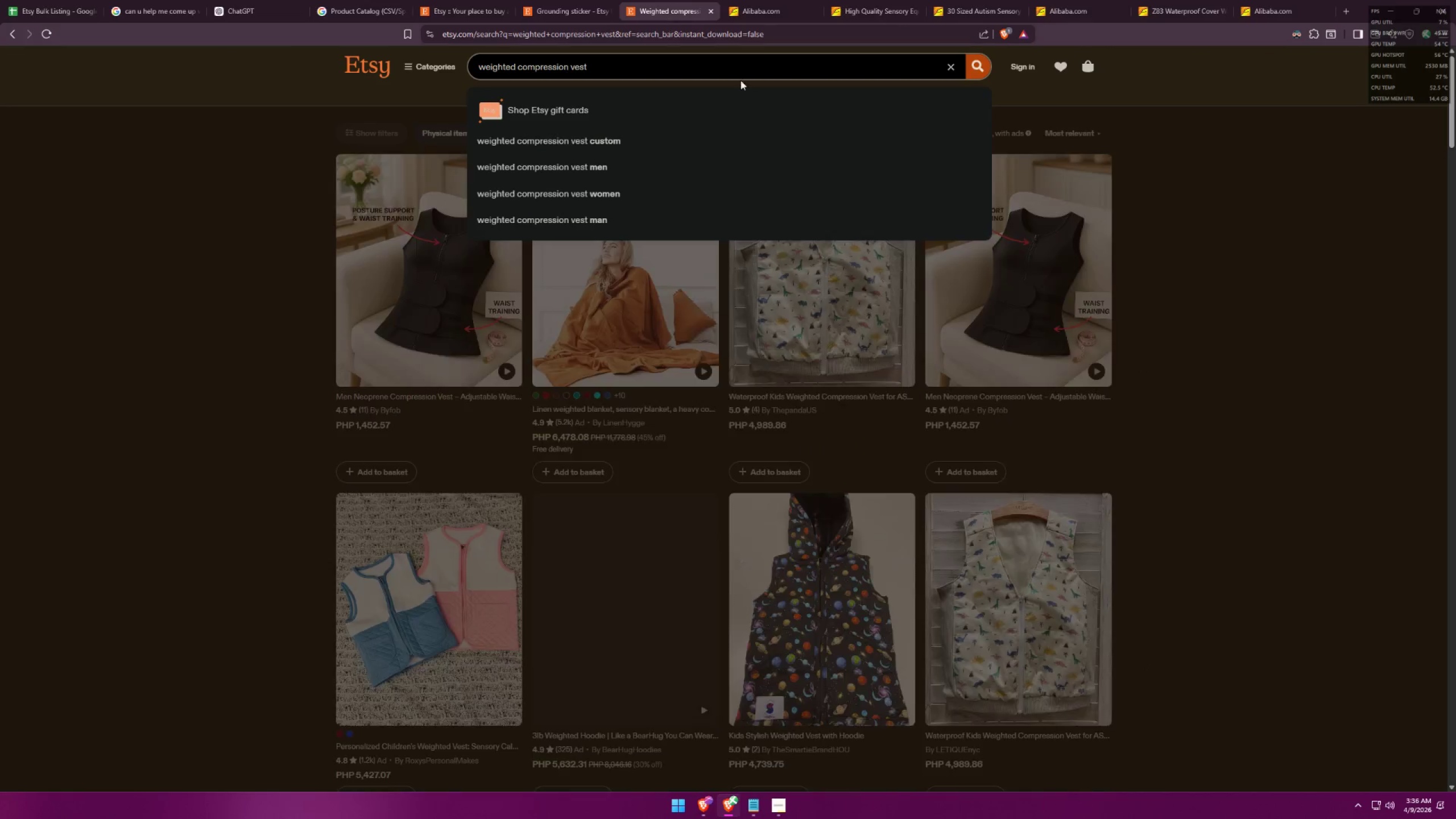 
left_click([1234, 187])
 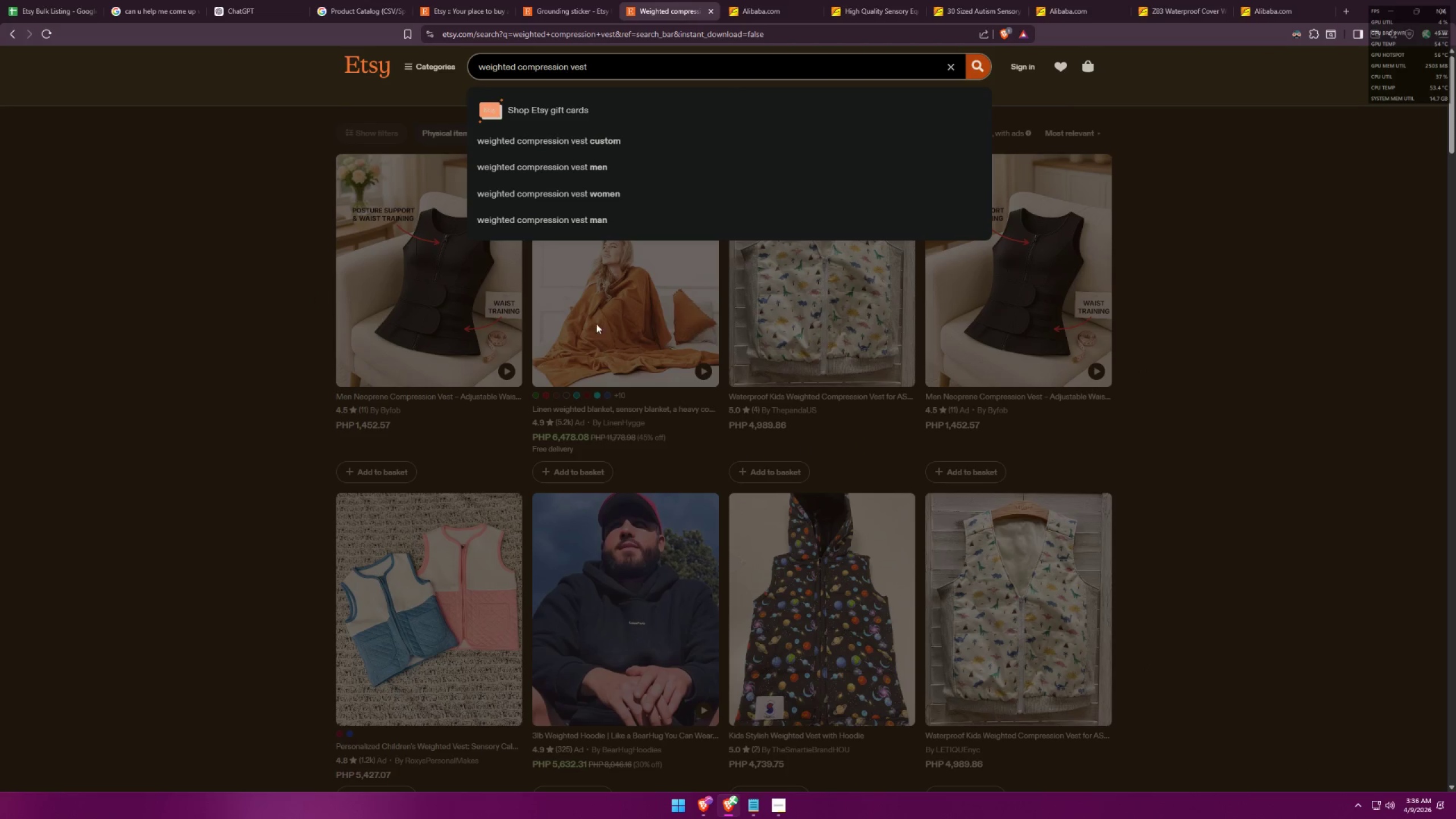 
left_click([1289, 315])
 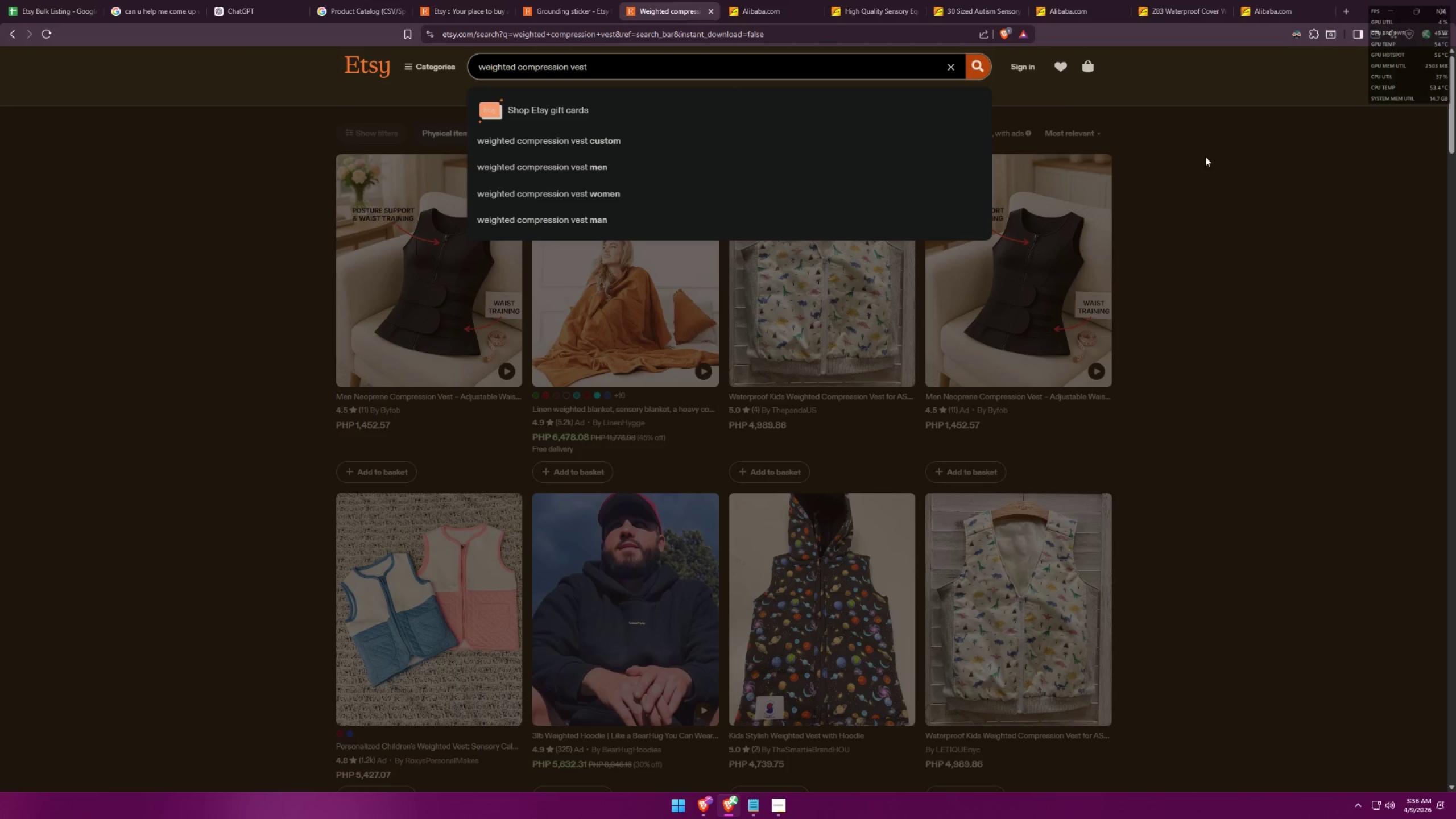 
left_click([1206, 138])
 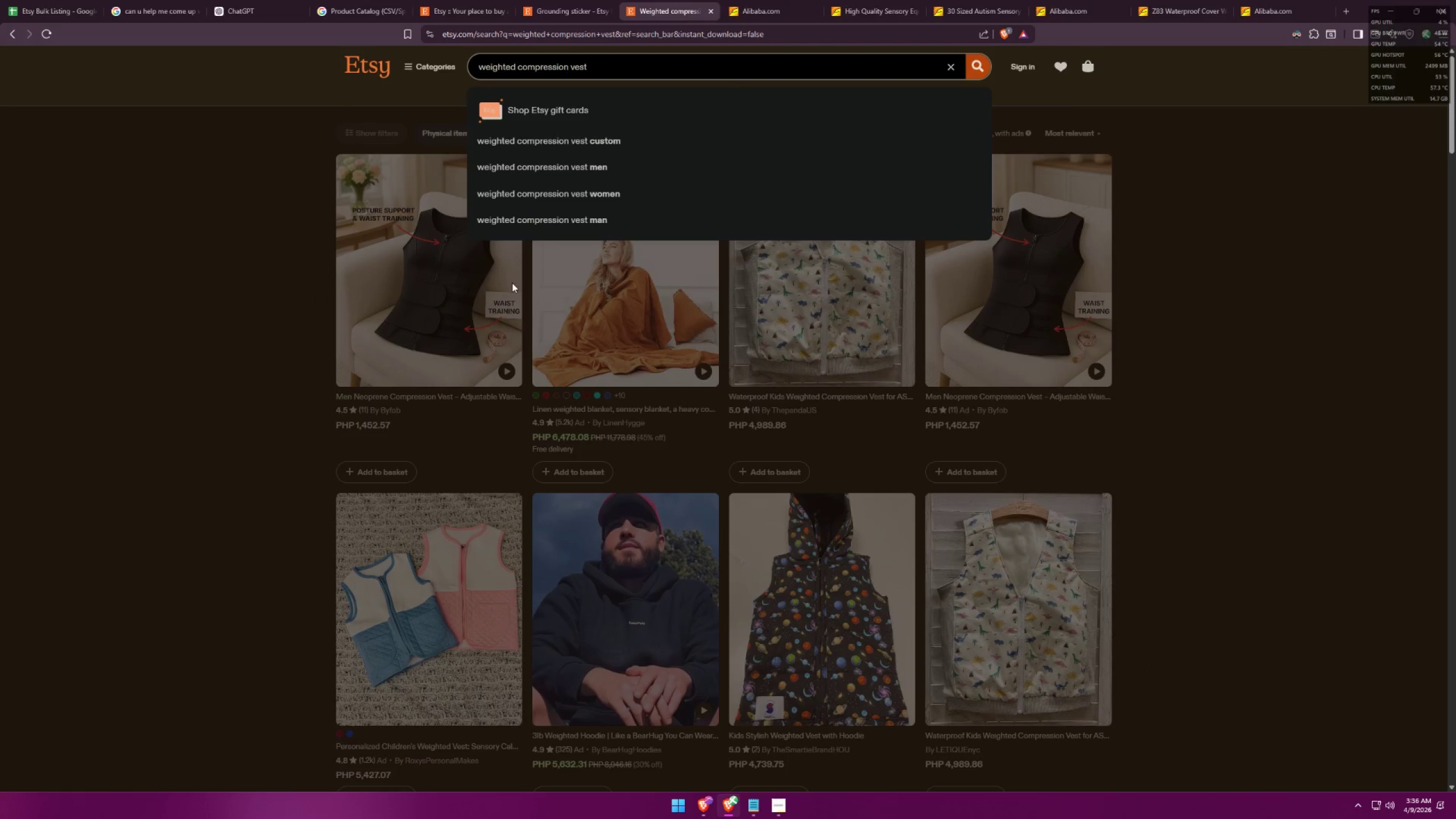 
left_click([427, 294])
 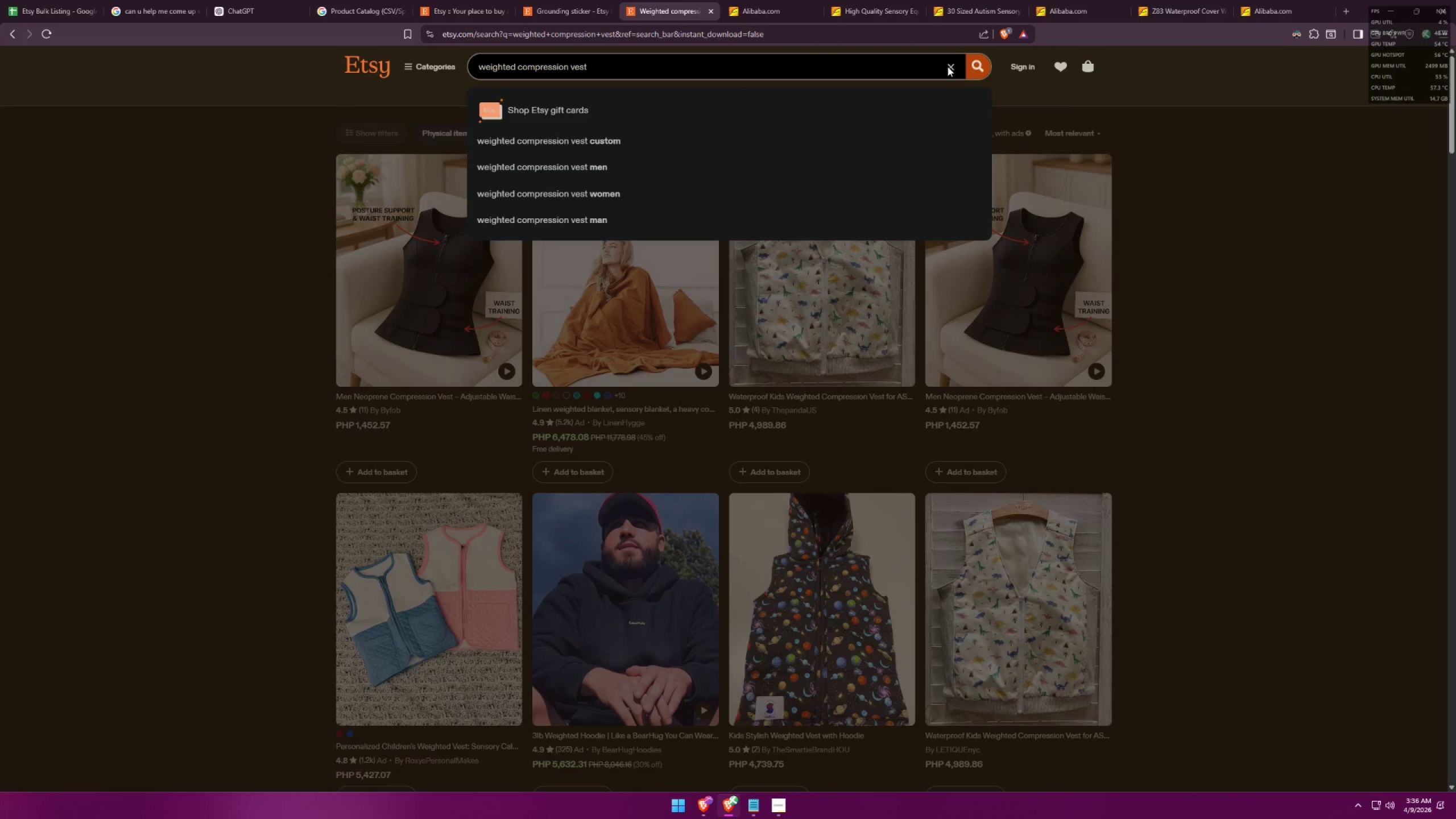 
left_click([1148, 100])
 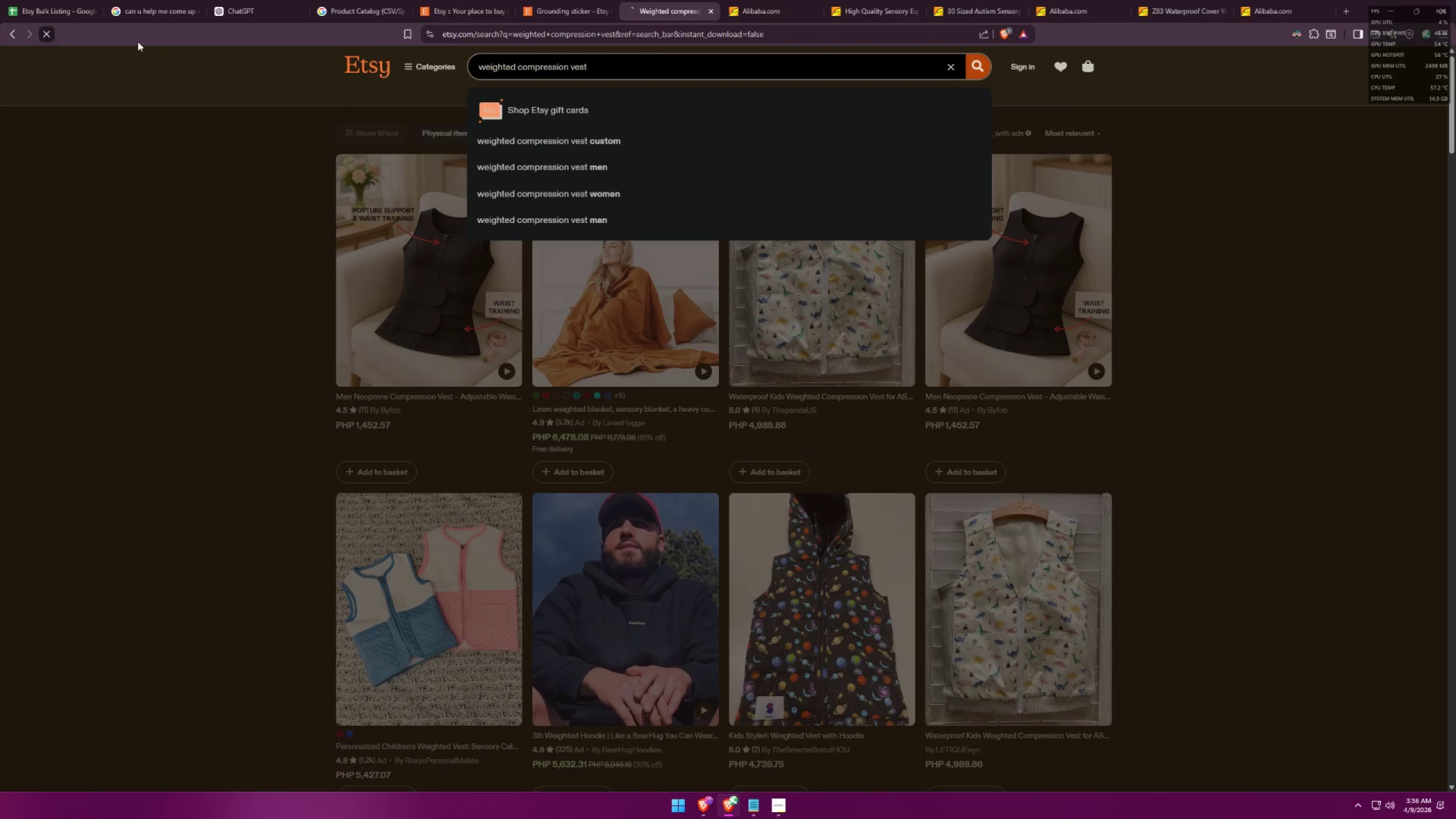 
left_click([775, 0])
 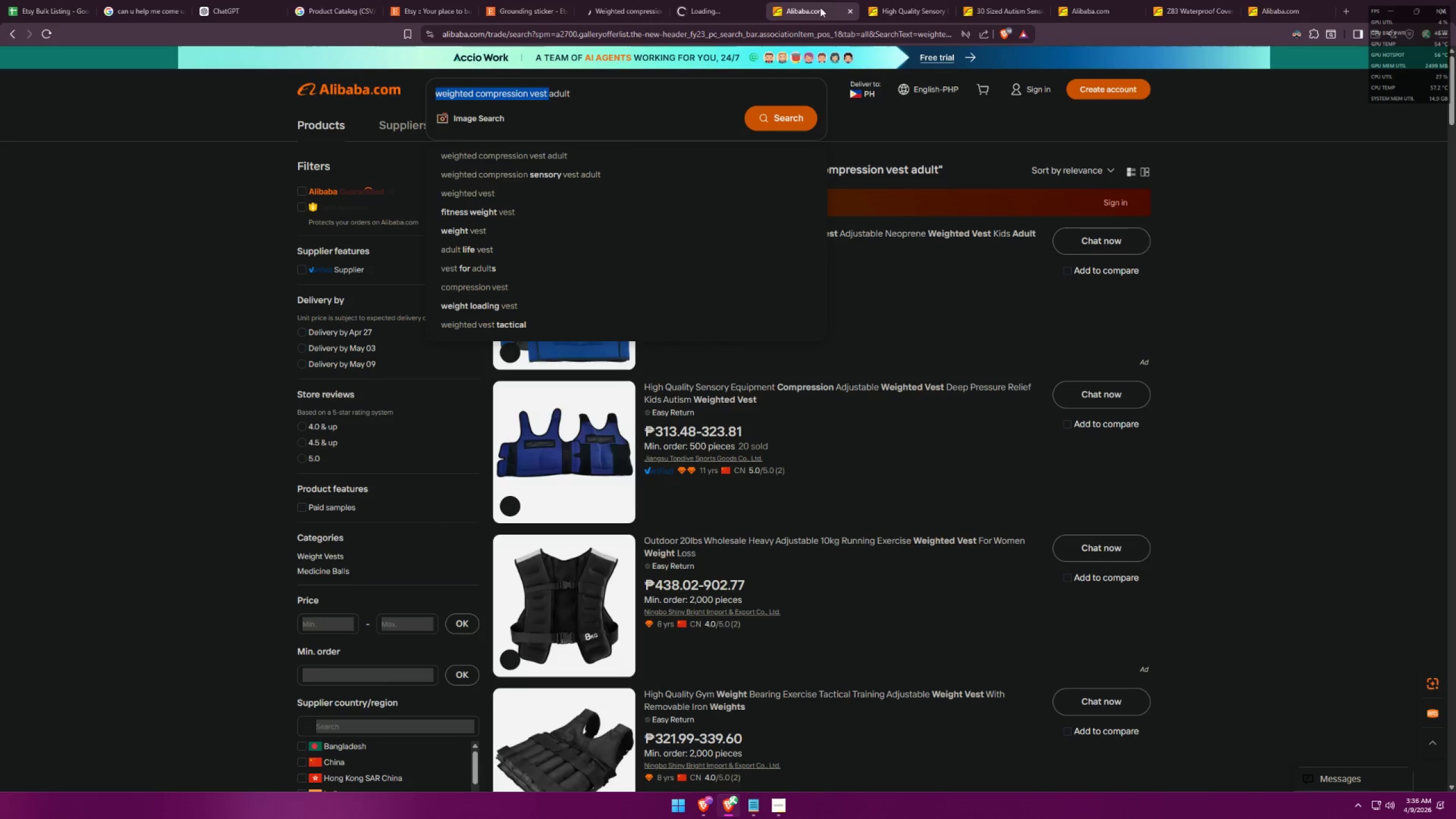 
left_click([709, 0])
 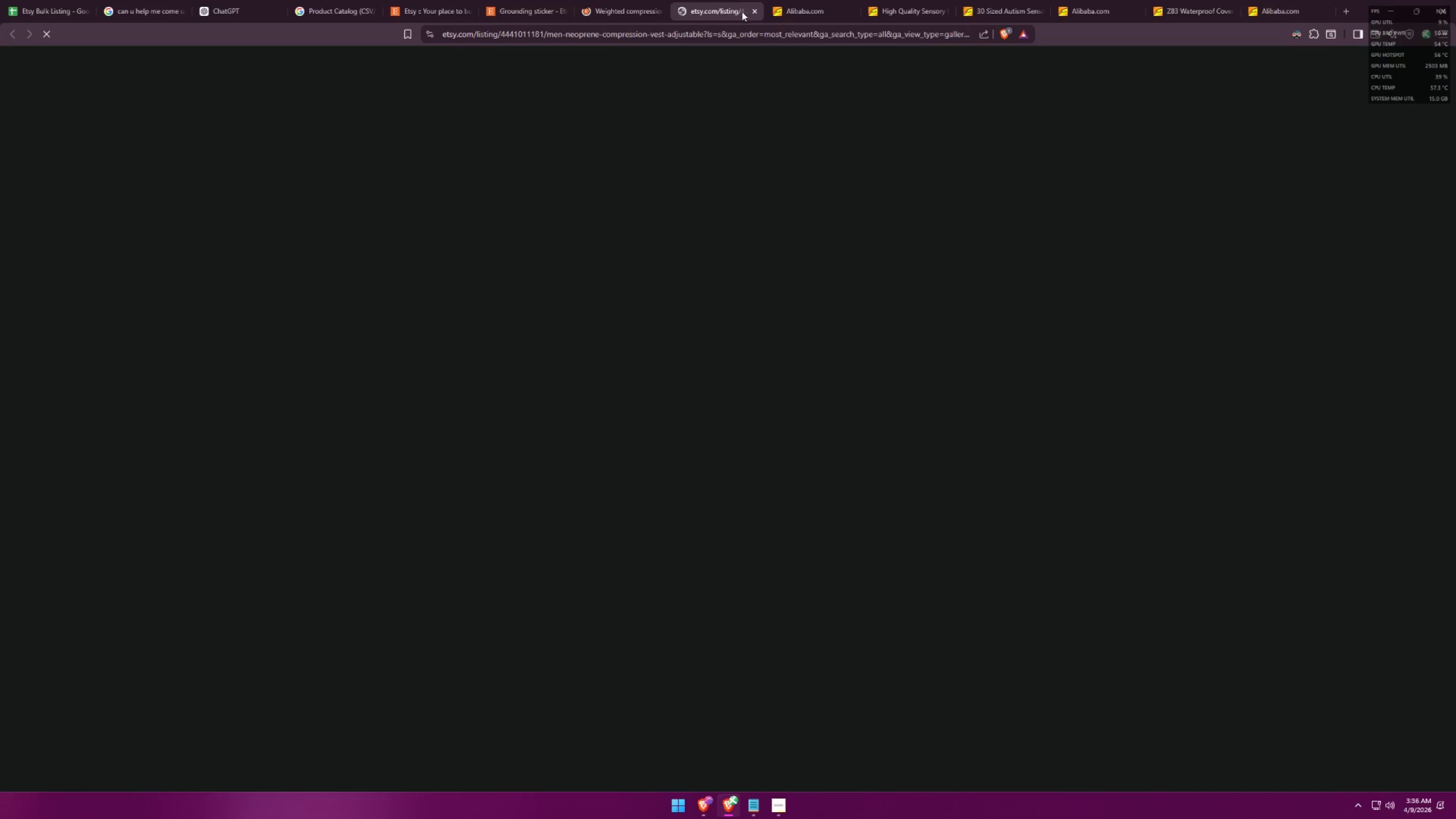 
left_click([650, 0])
 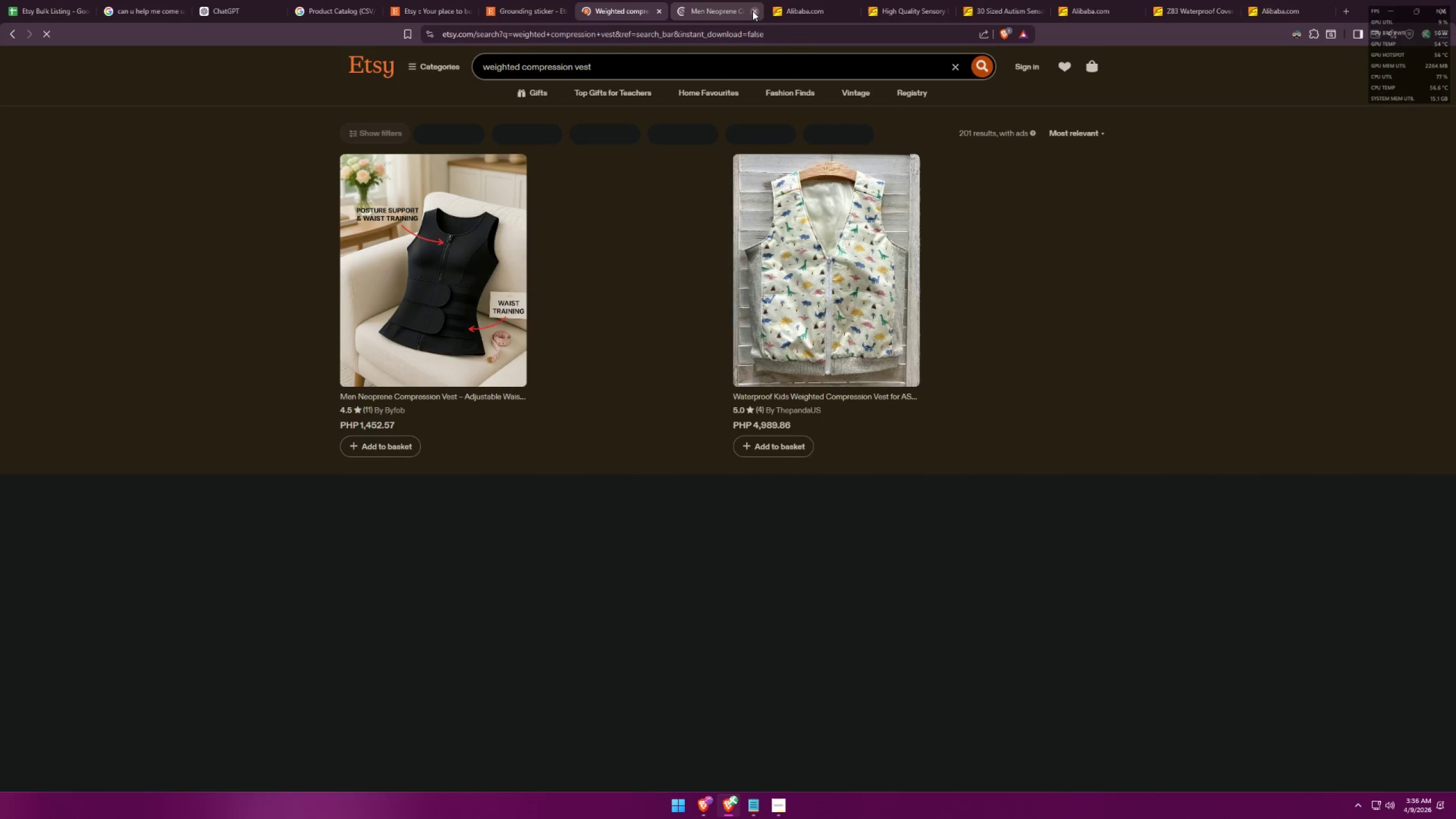 
left_click([743, 9])
 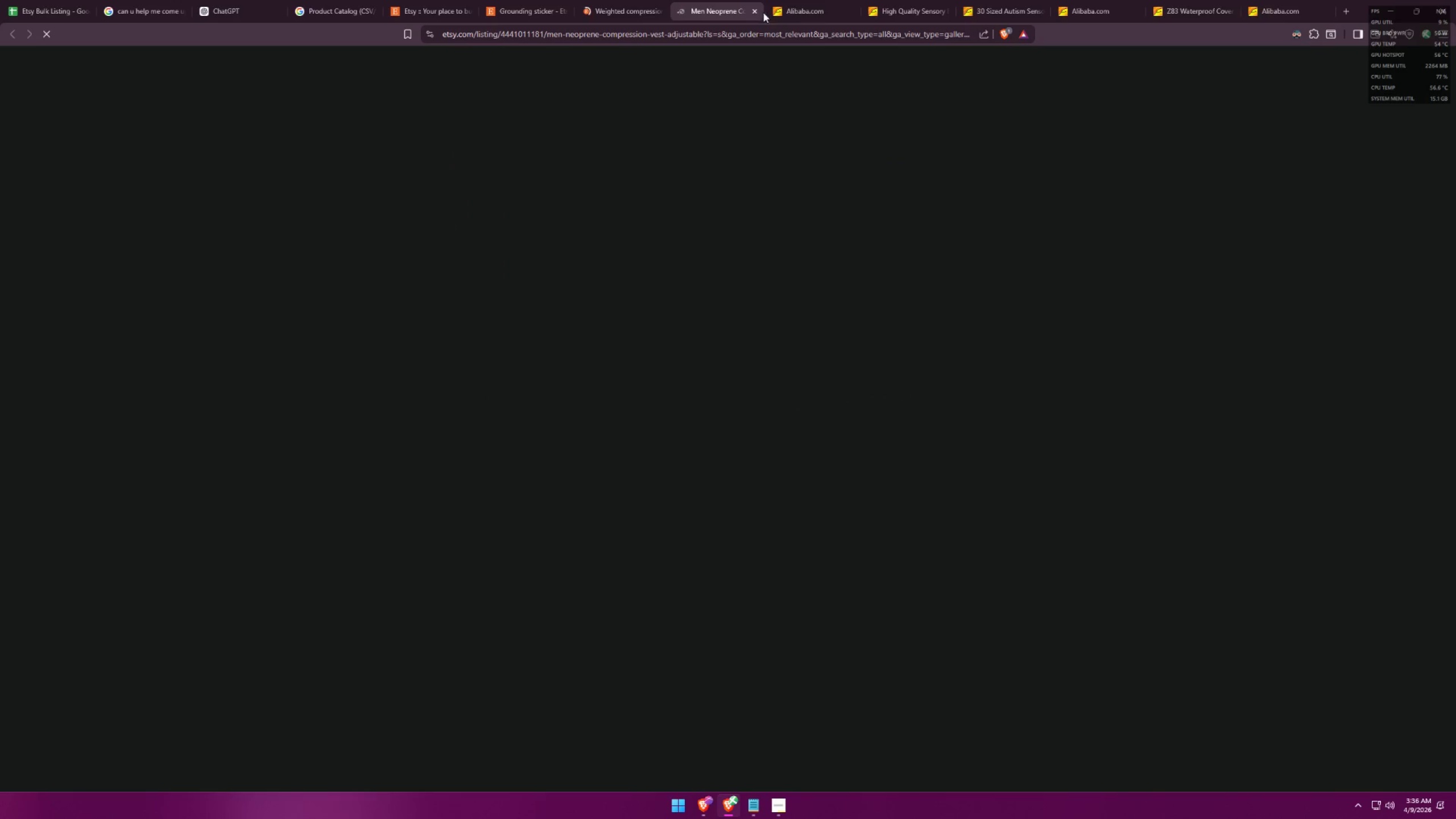 
left_click([808, 15])
 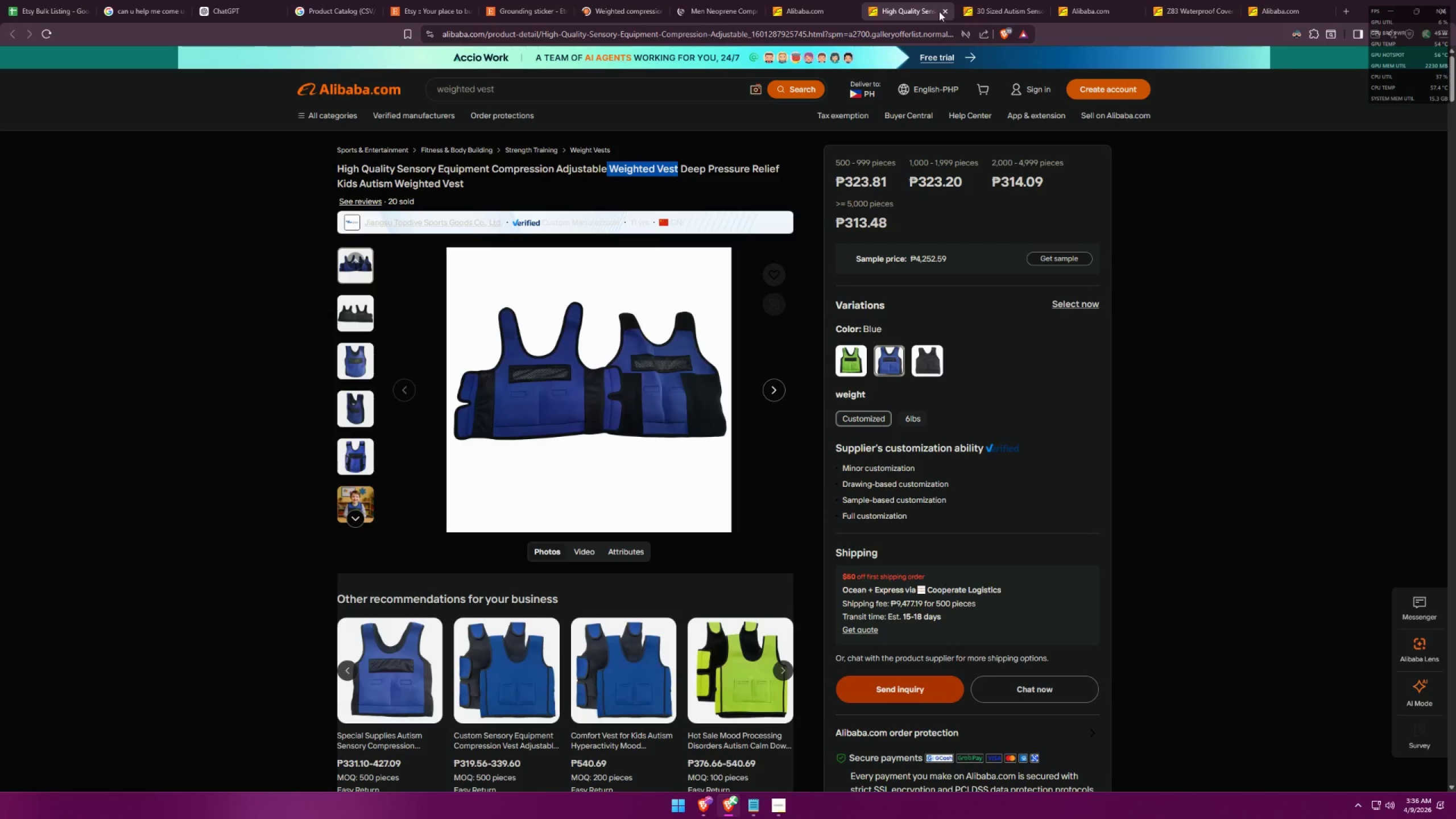 
double_click([941, 11])
 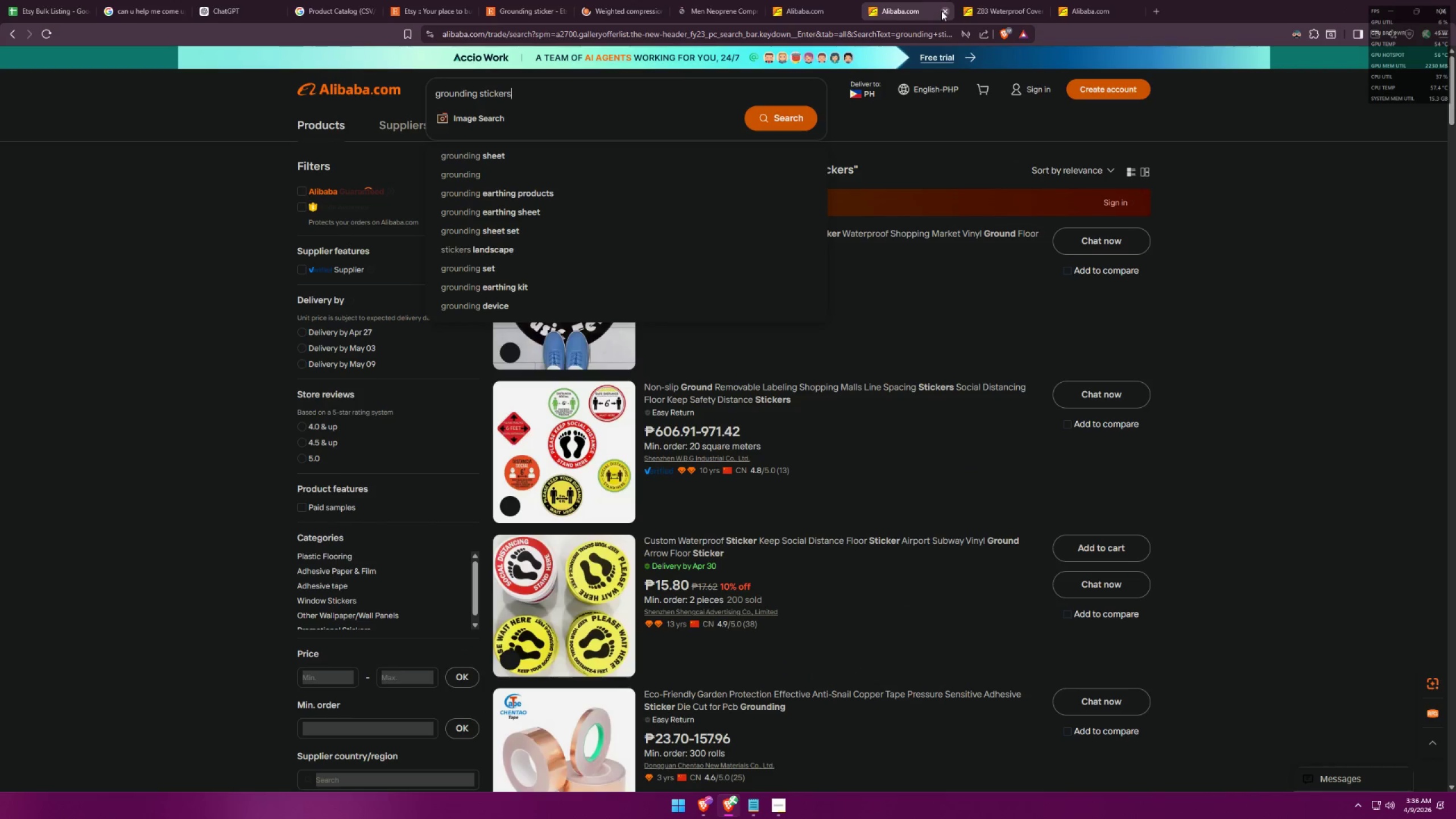 
left_click([941, 11])
 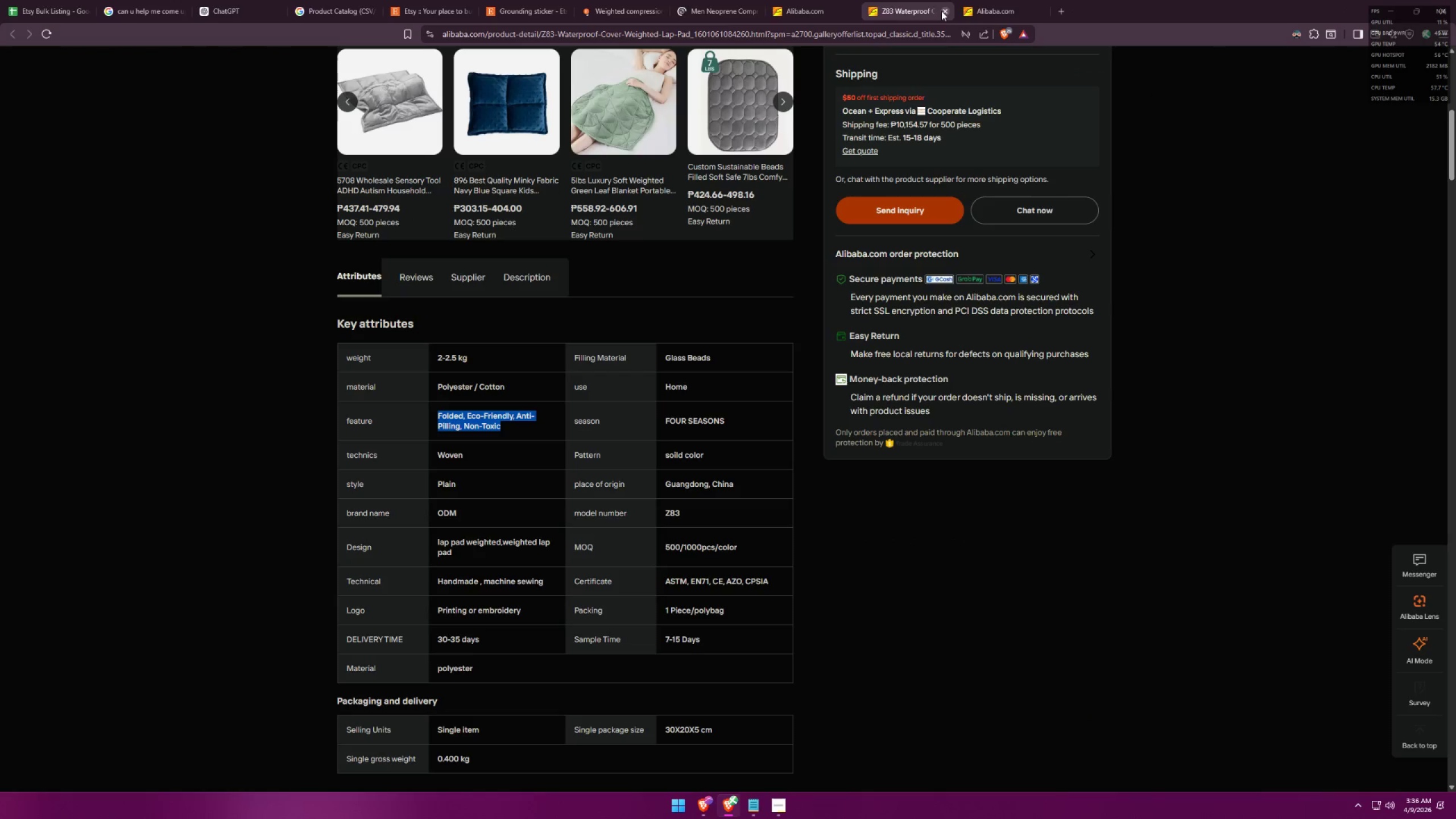 
left_click([941, 11])
 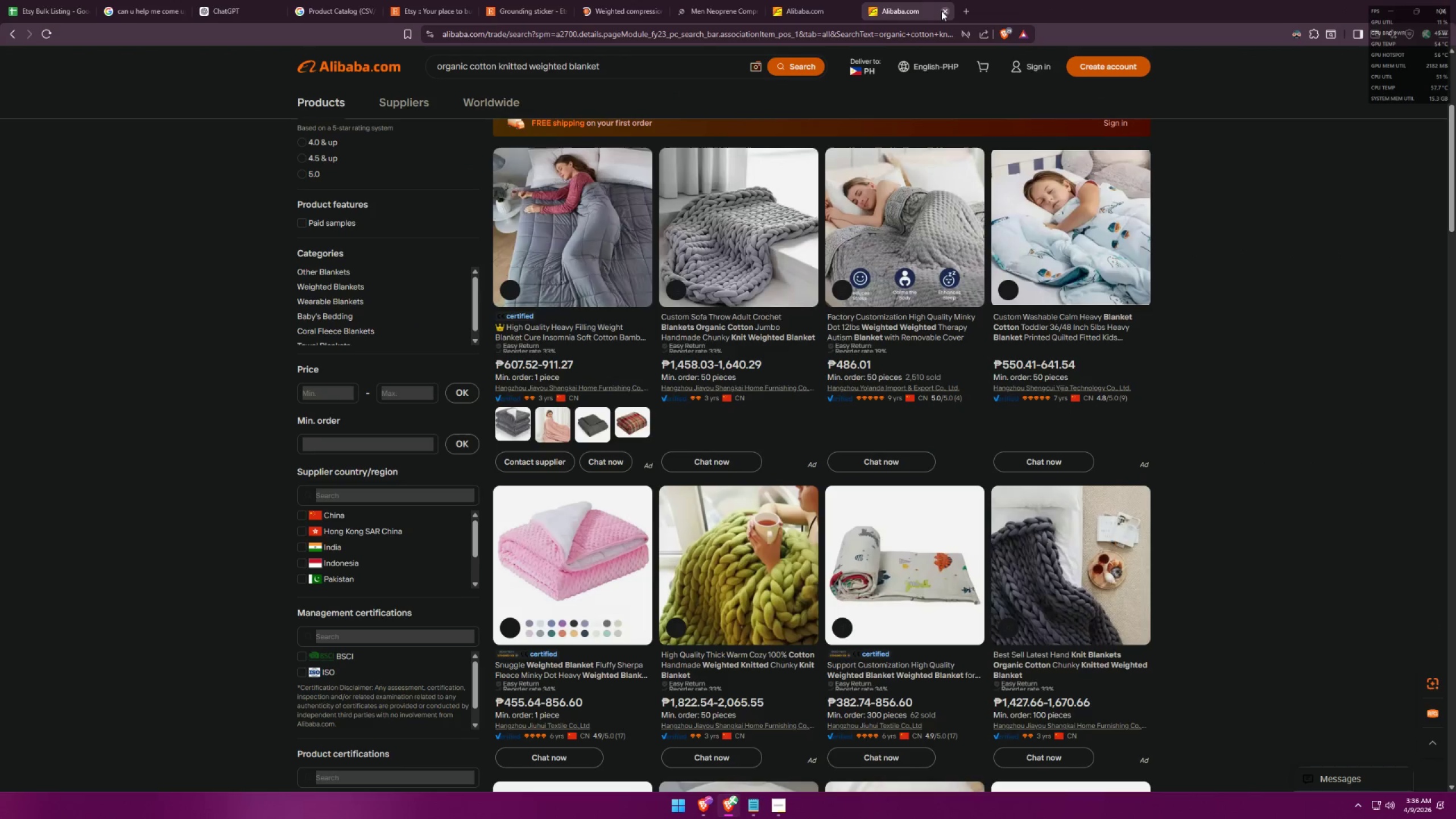 
left_click([941, 11])
 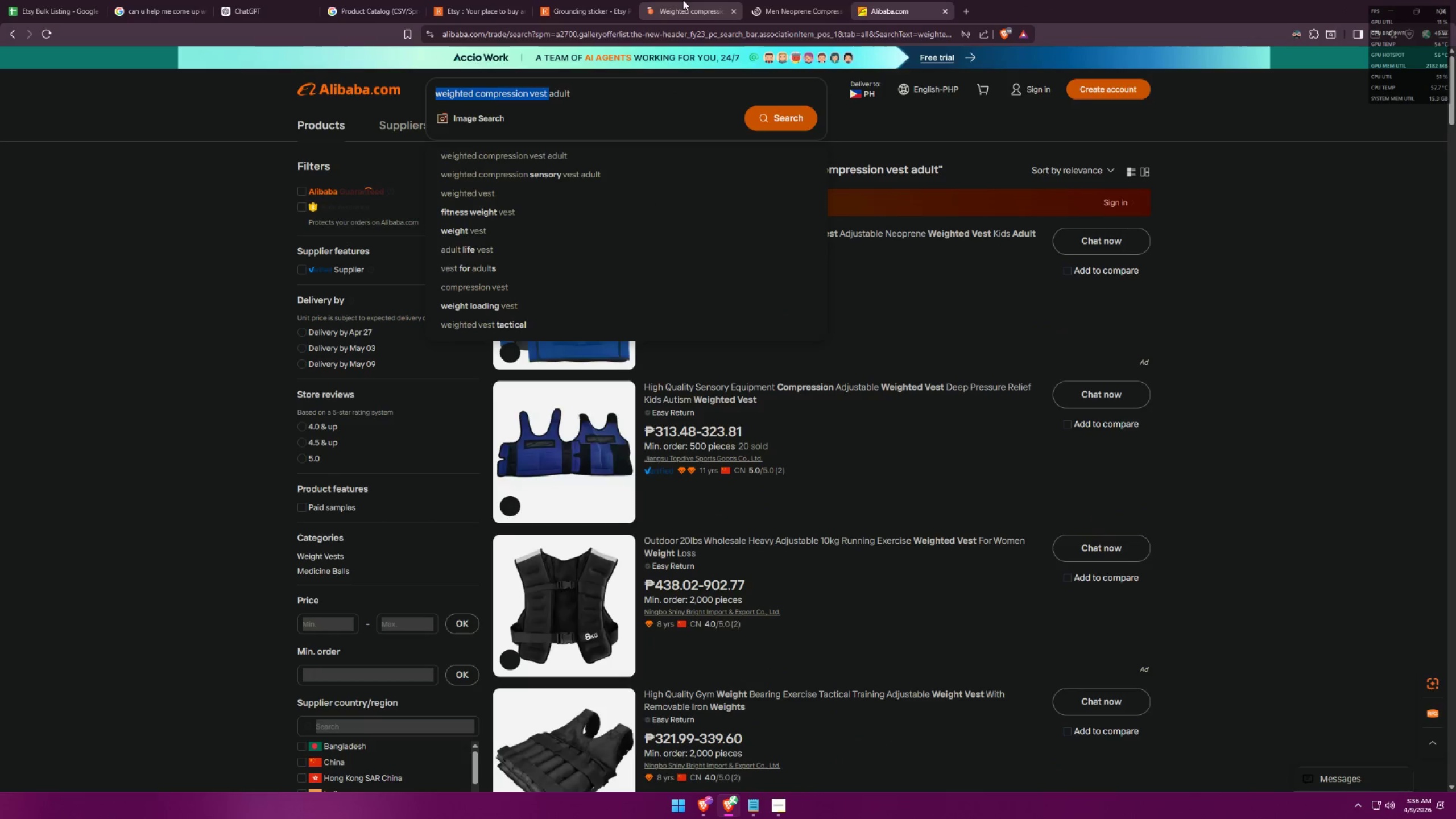 
left_click([682, 0])
 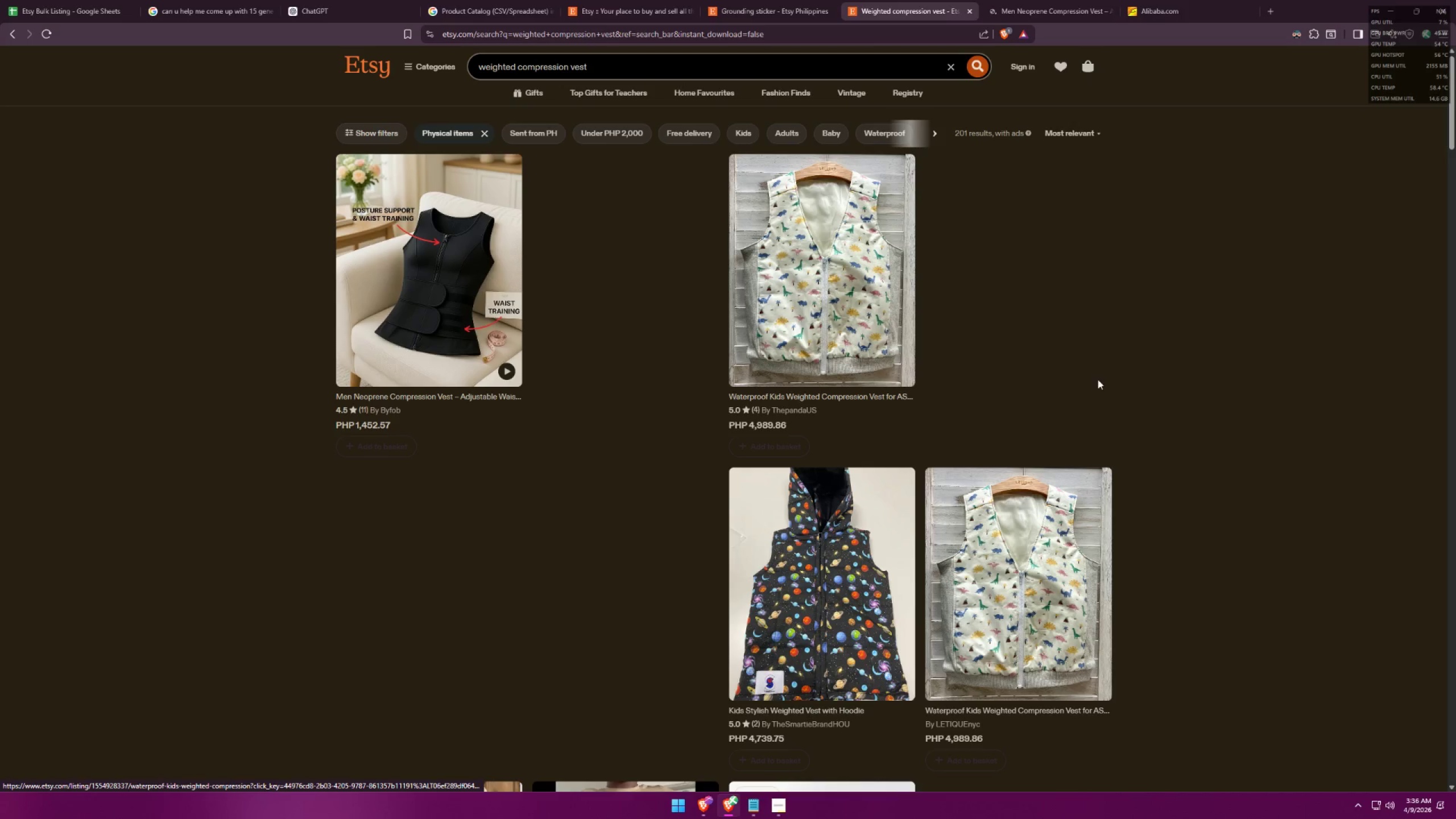 
left_click([828, 278])
 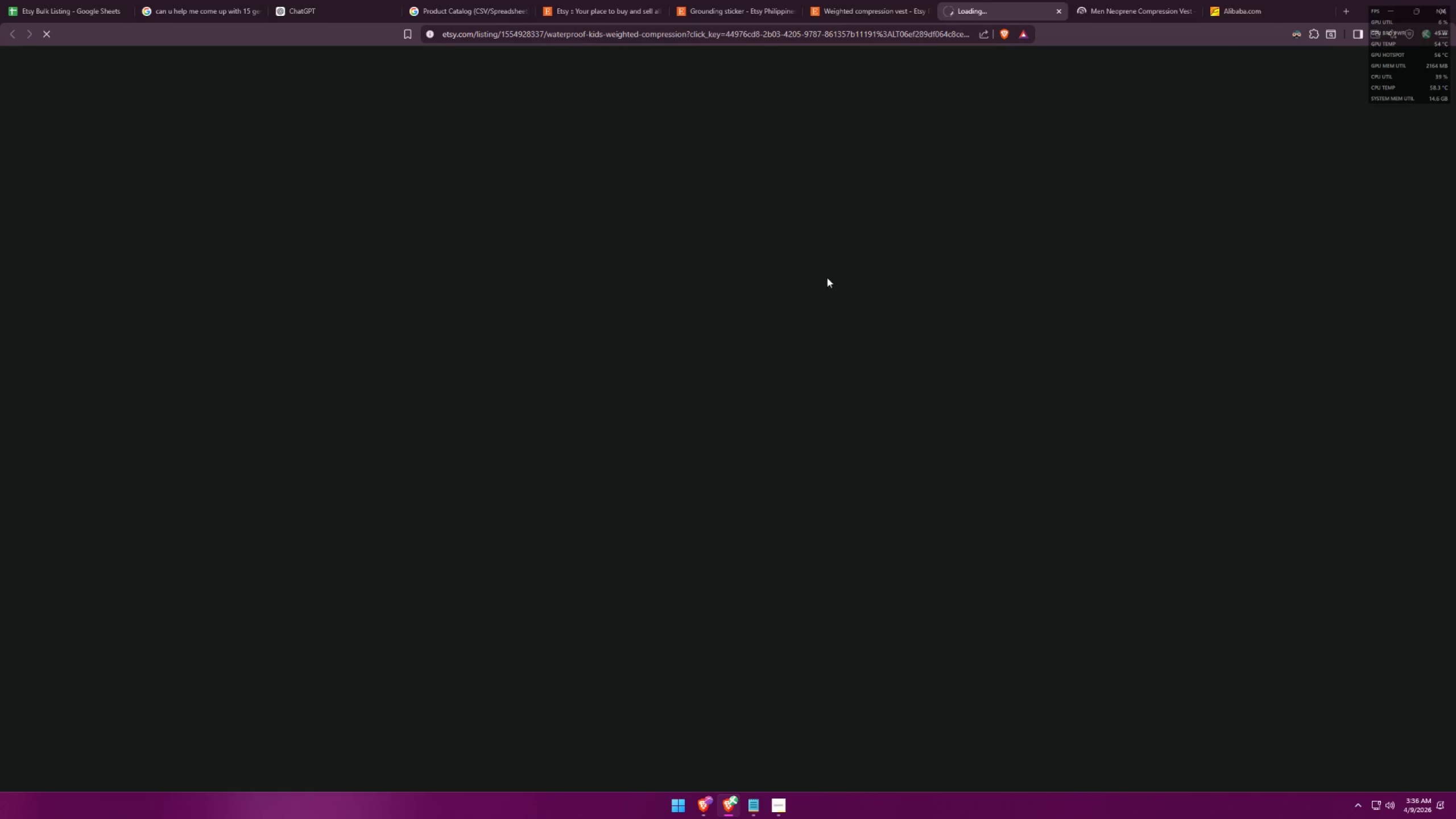 
left_click_drag(start_coordinate=[983, 8], to_coordinate=[846, 0])
 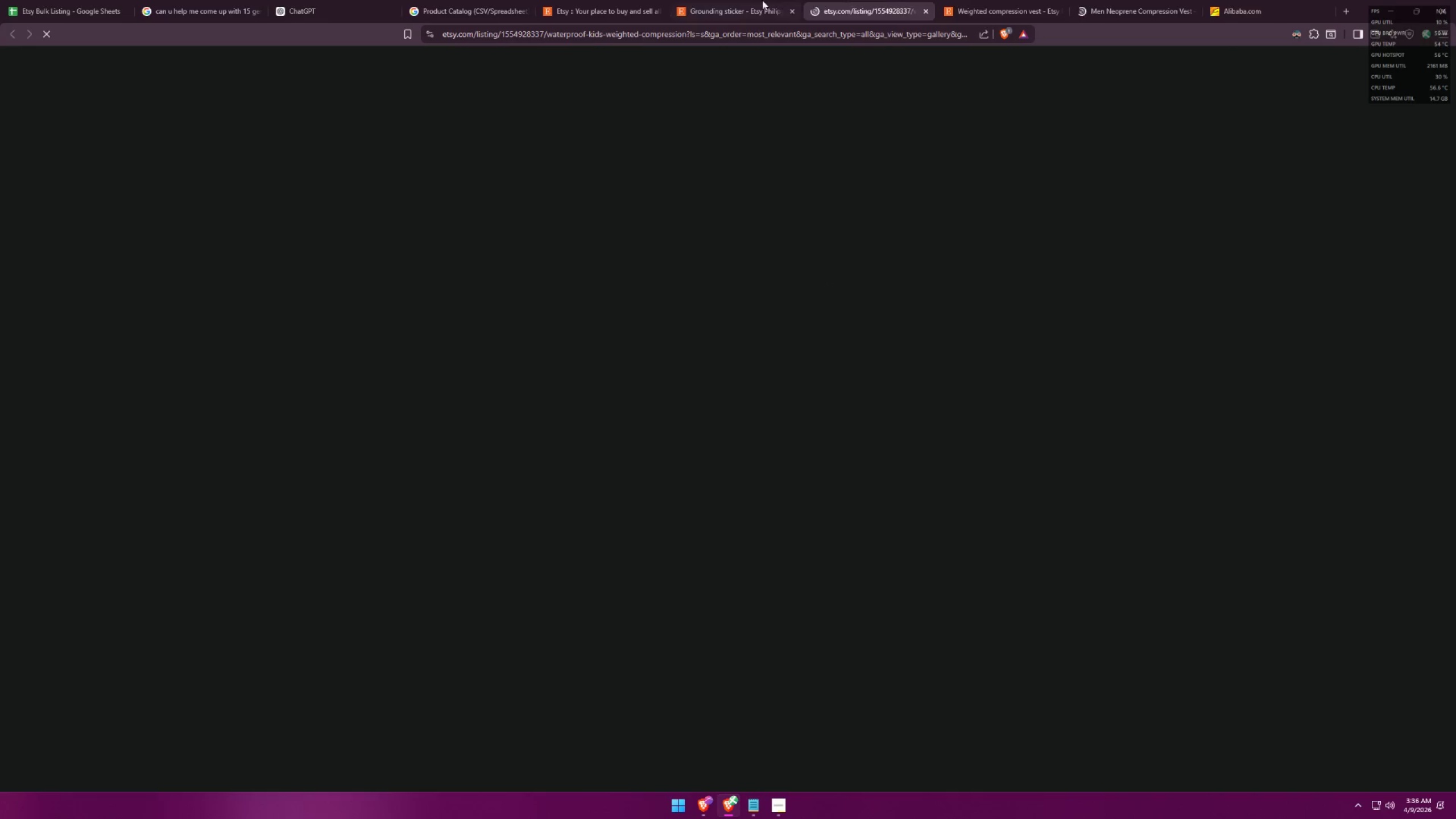 
left_click([741, 0])
 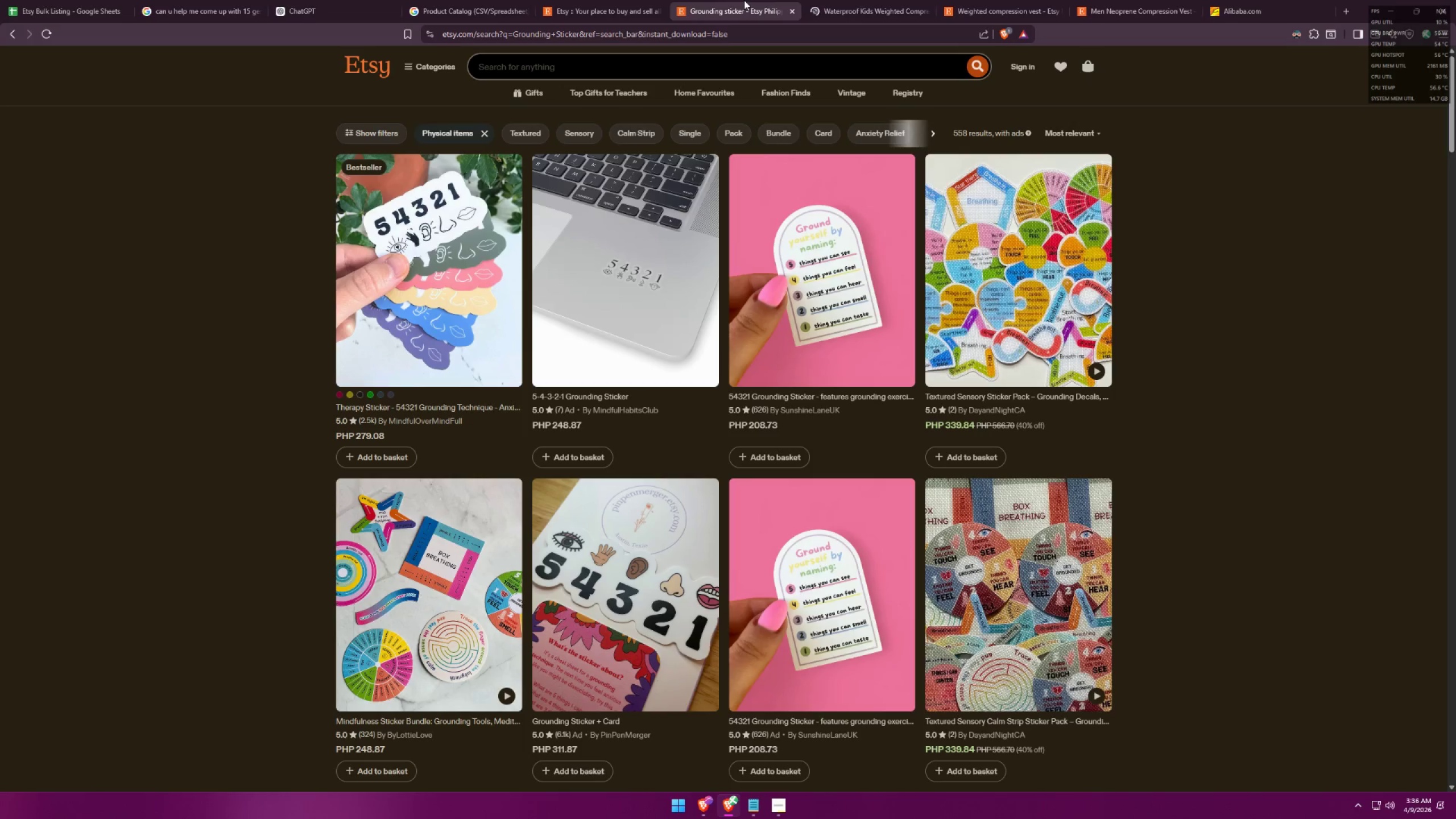 
left_click([588, 0])
 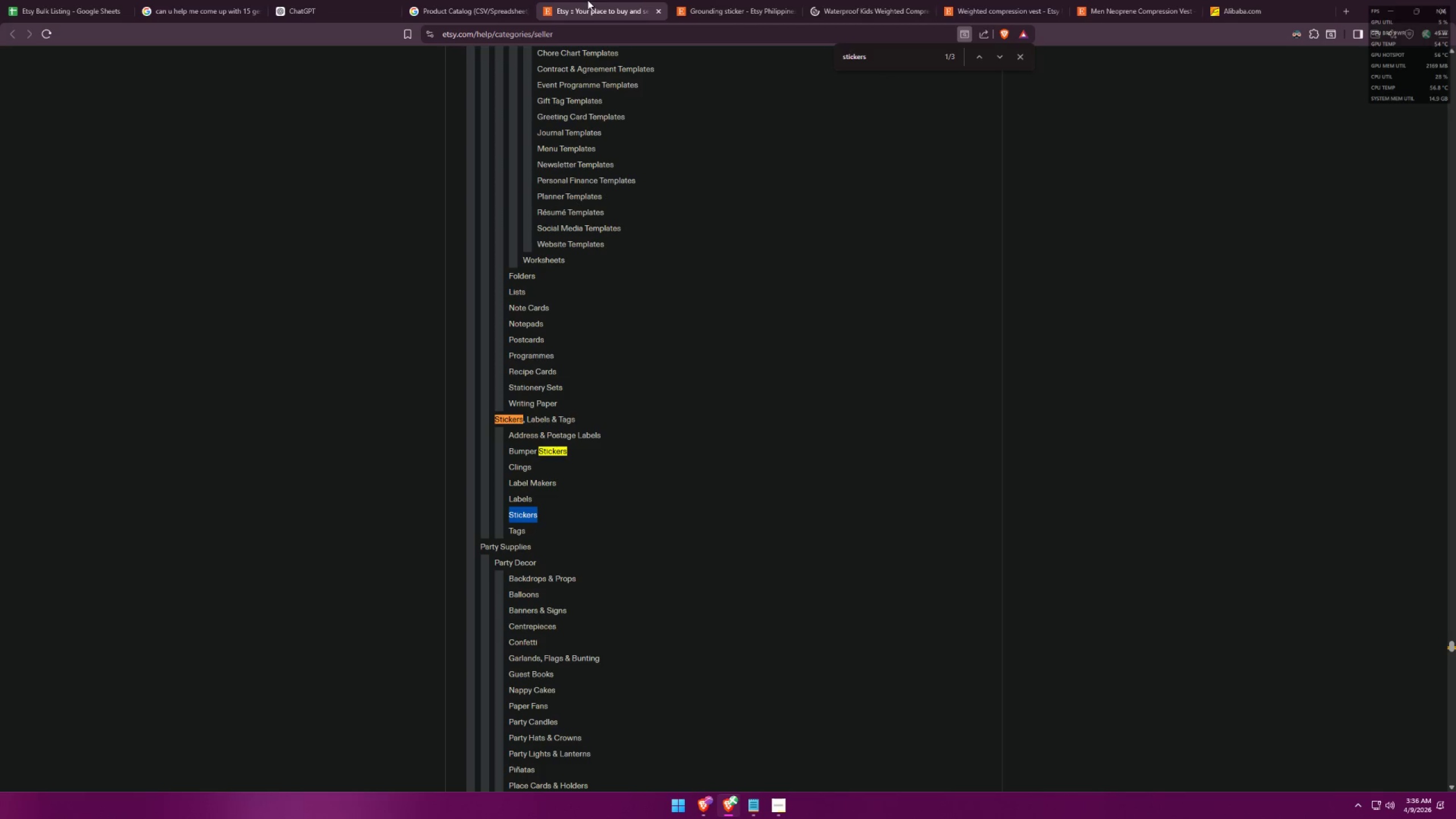 
left_click([743, 0])
 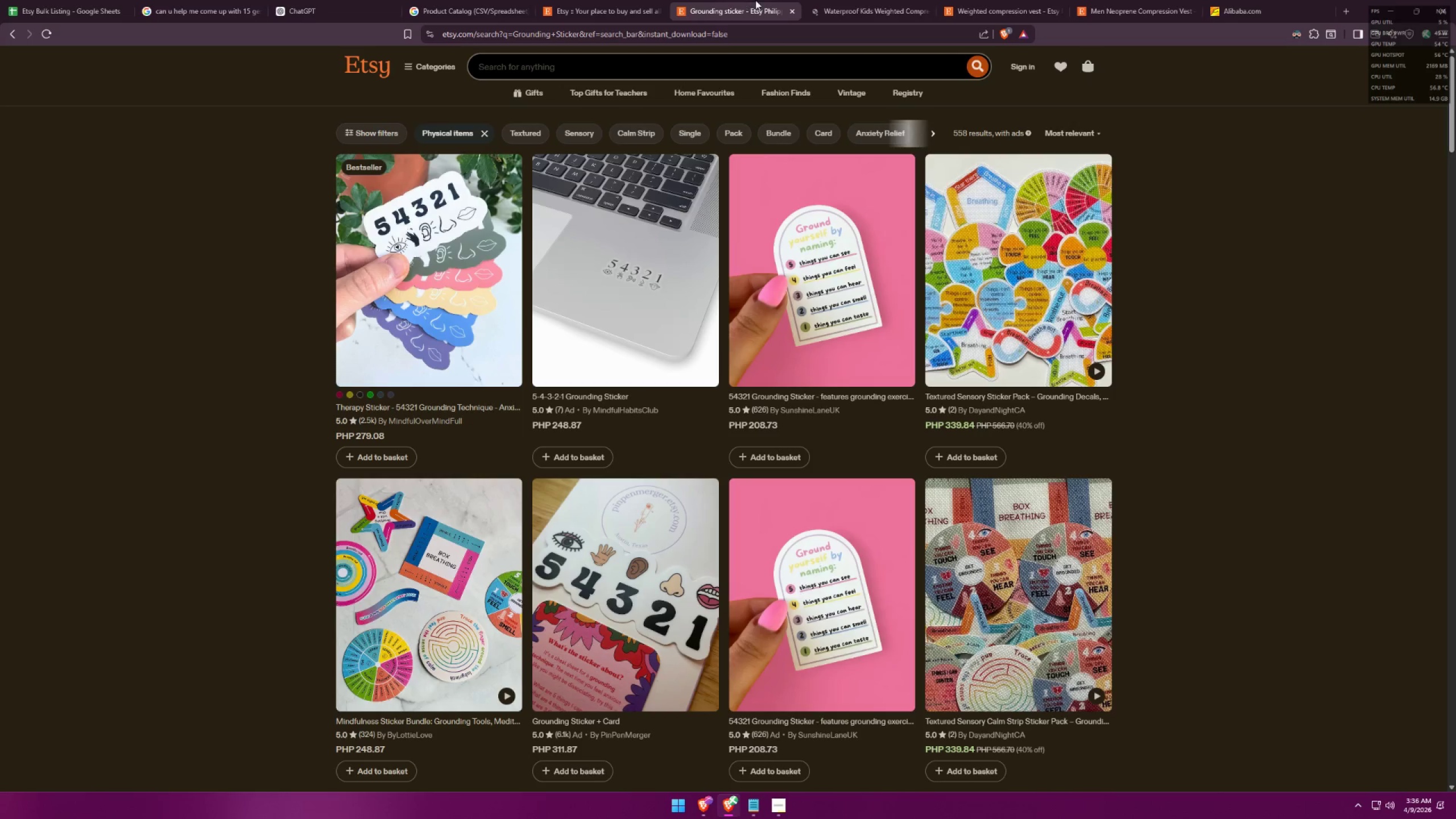 
left_click([842, 0])
 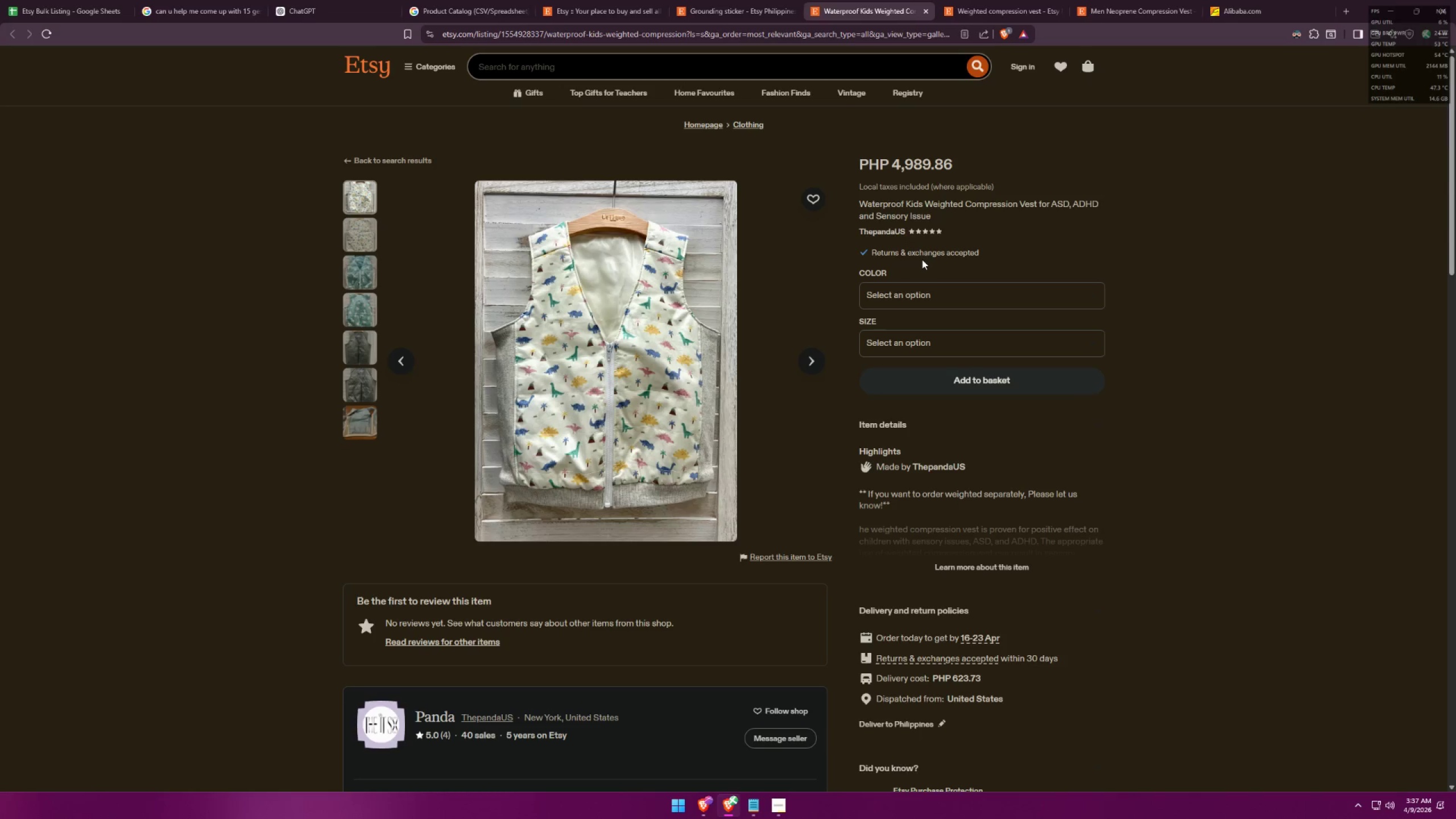 
wait(11.72)
 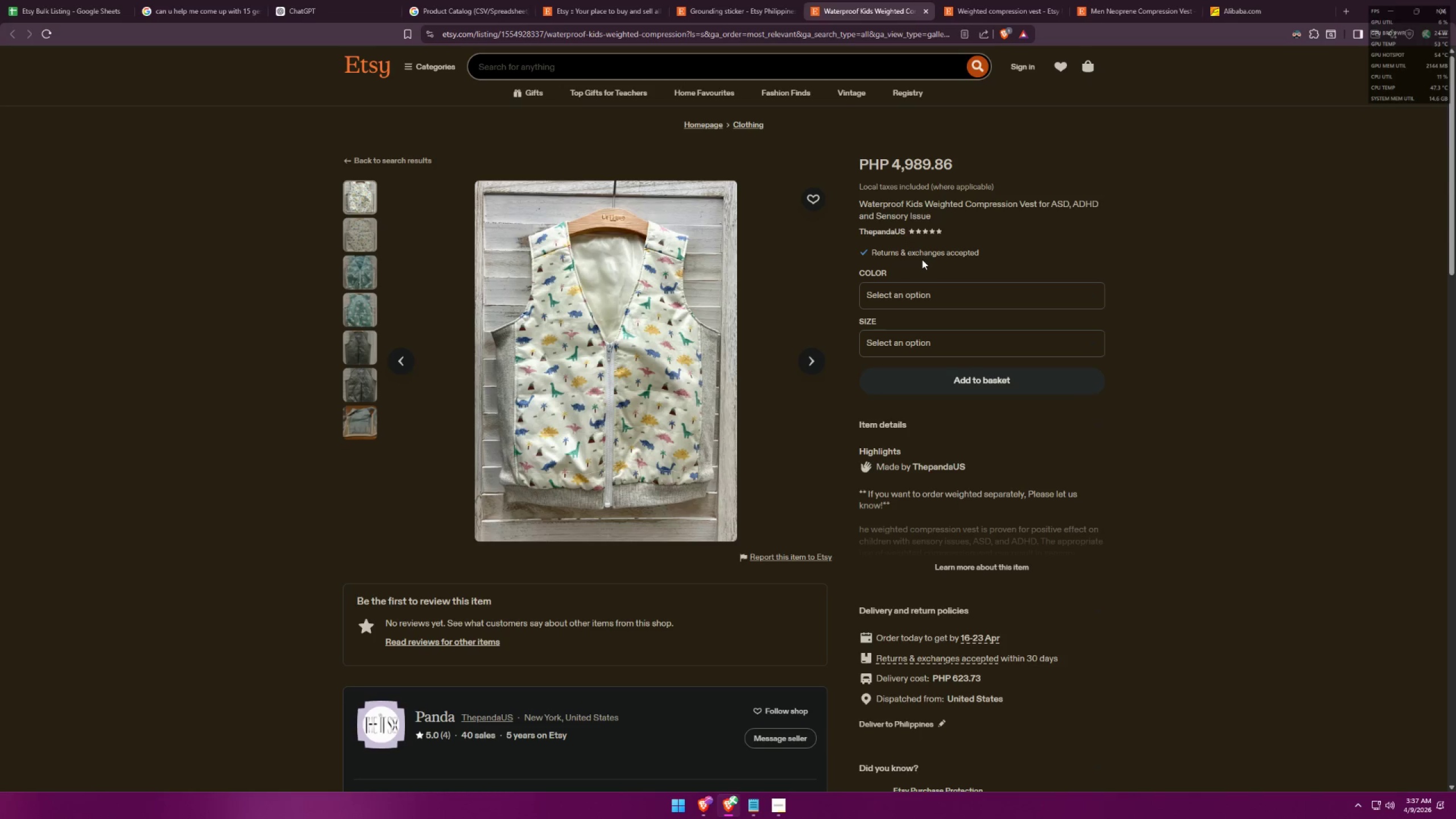 
key(Alt+AltLeft)
 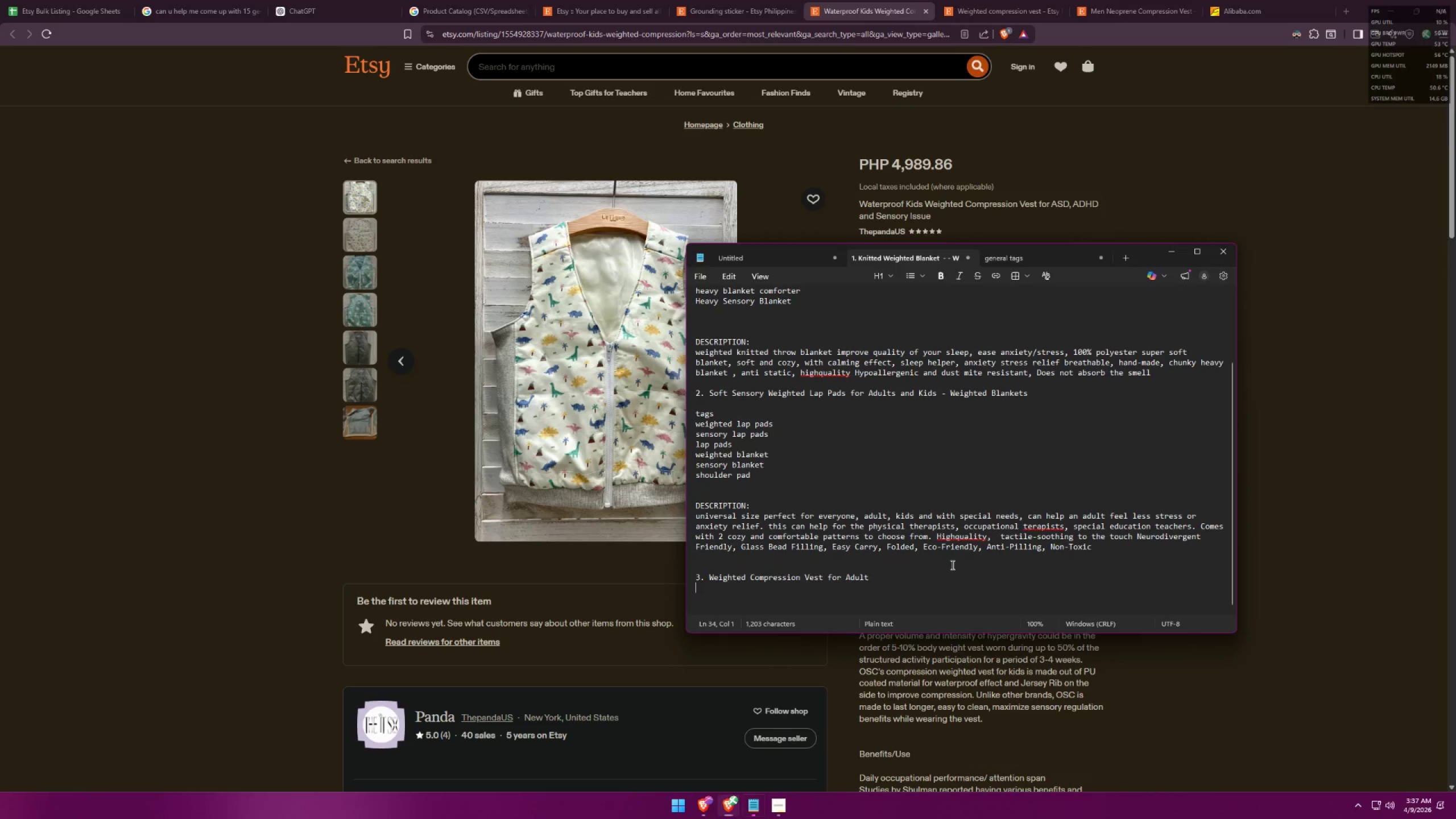 
key(Alt+Tab)
 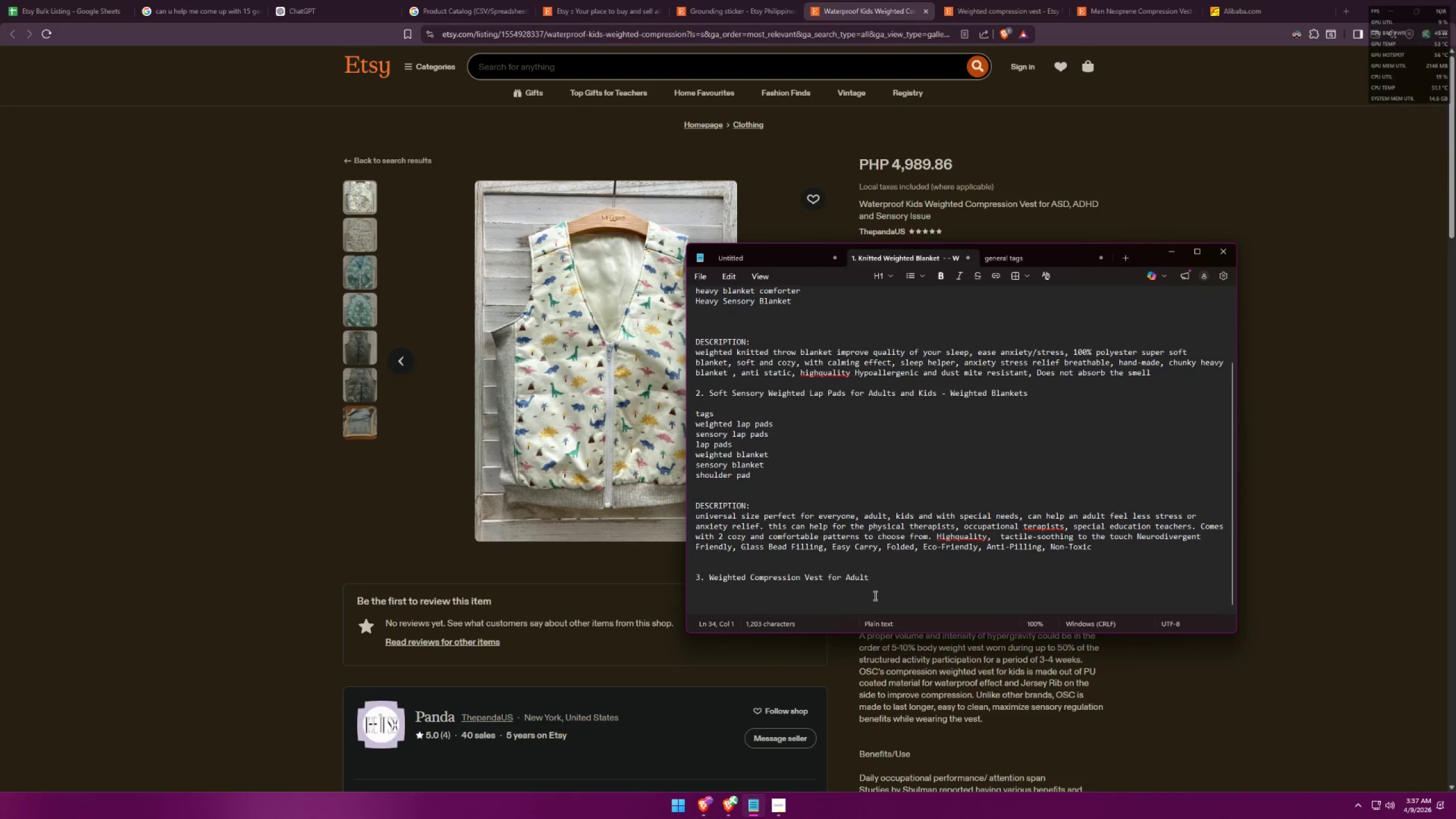 
key(Alt+AltLeft)
 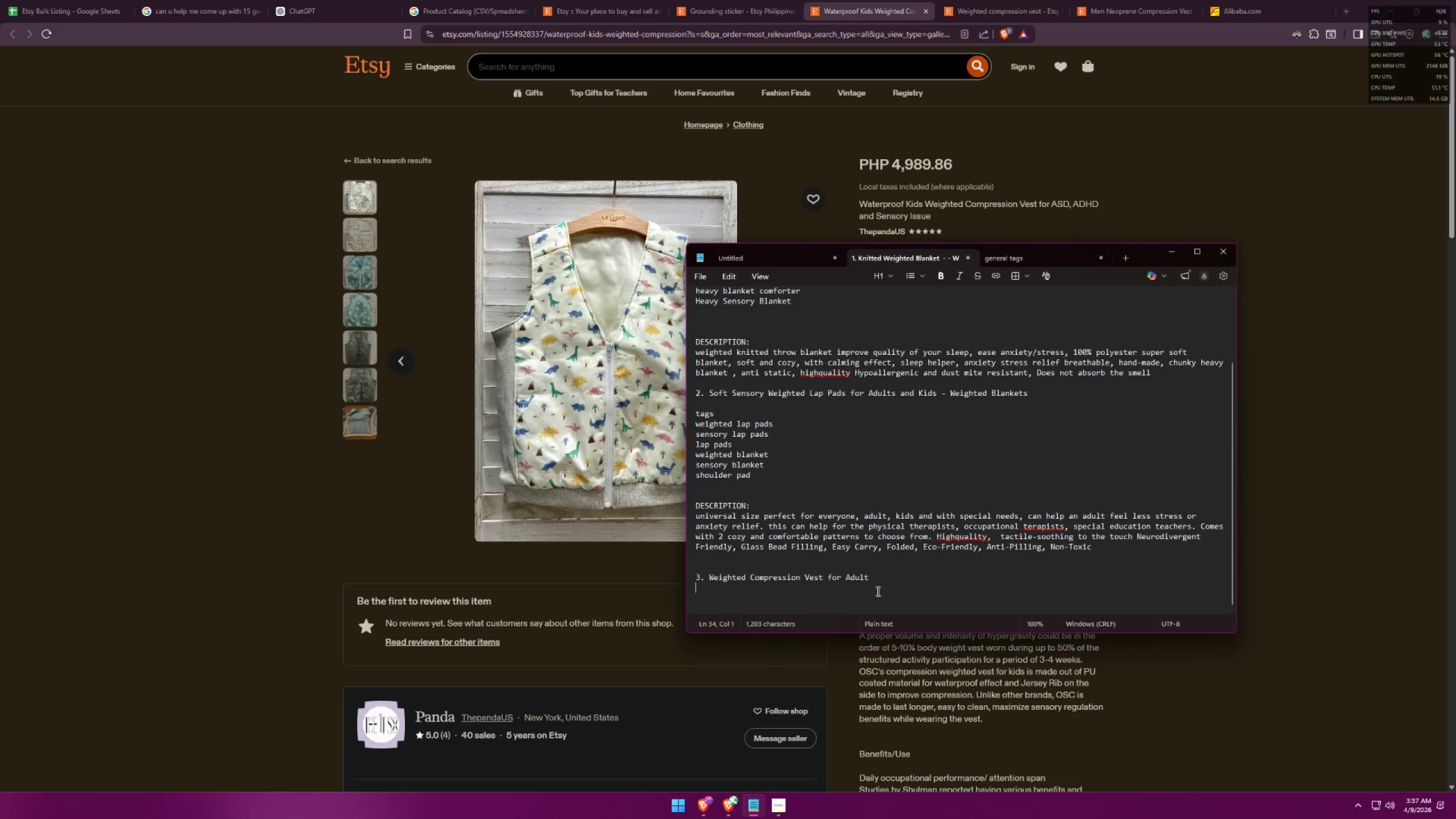 
key(Alt+Tab)
 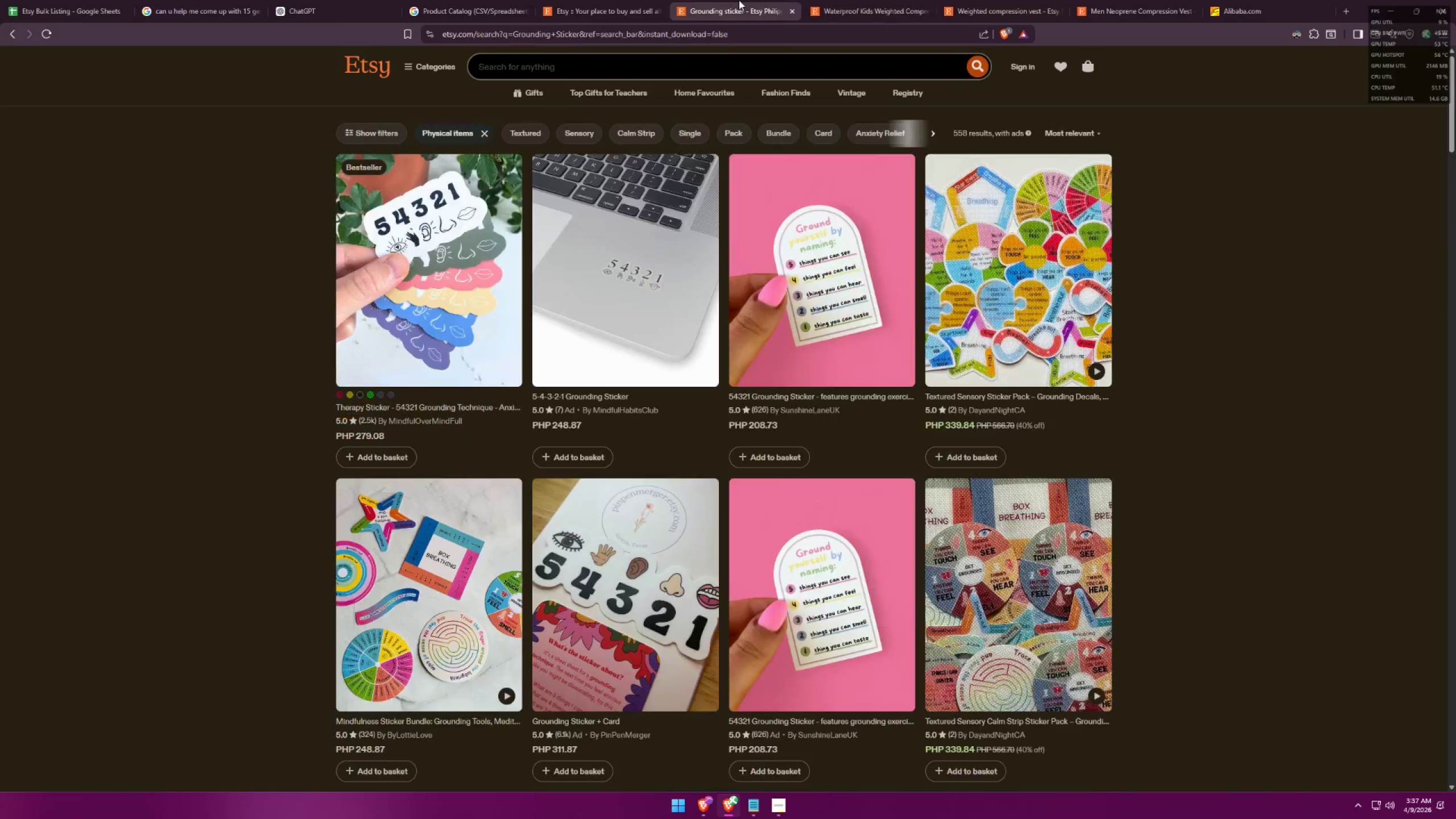 
double_click([883, 7])
 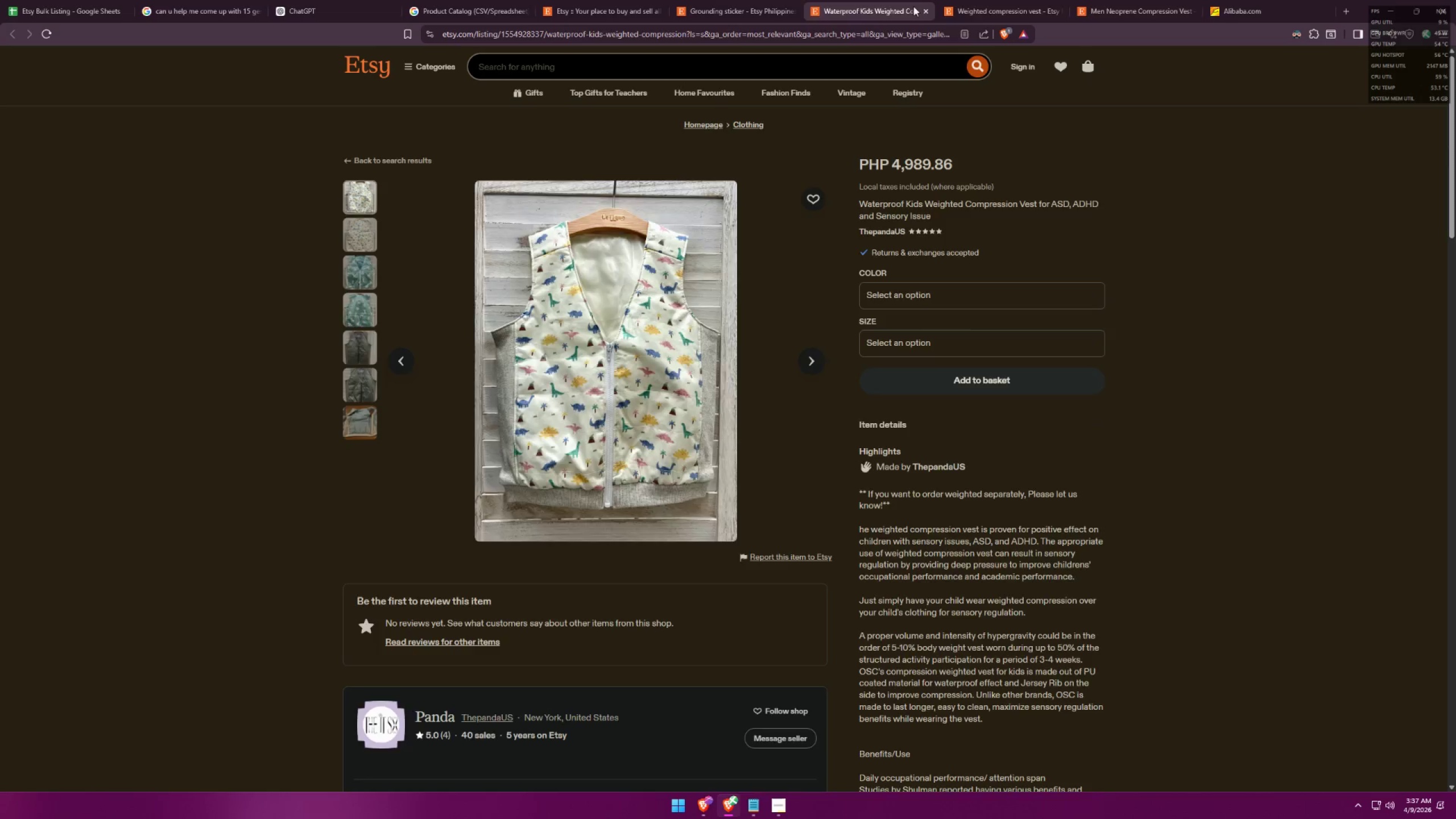 
triple_click([982, 0])
 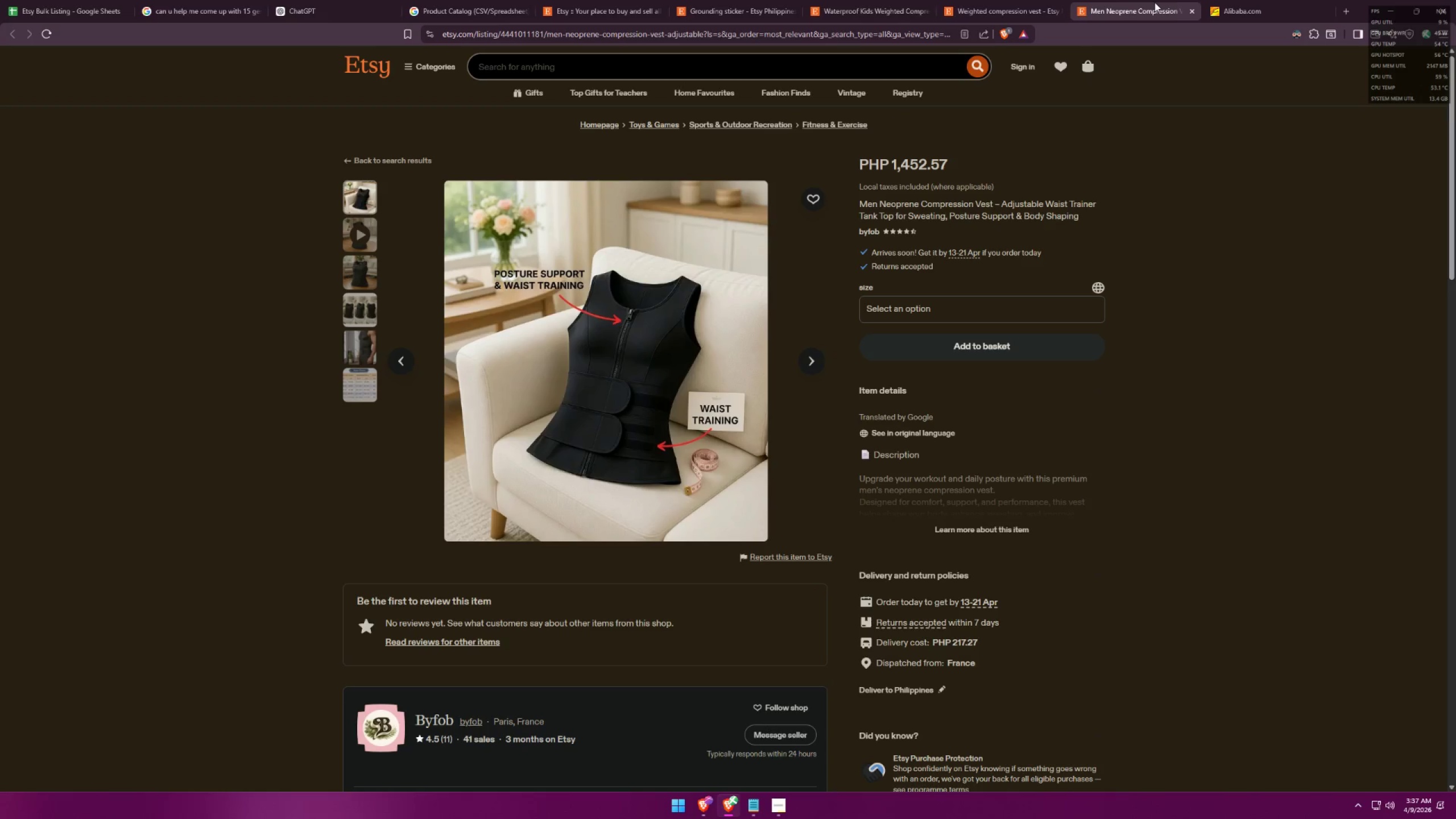 
left_click([1269, 0])
 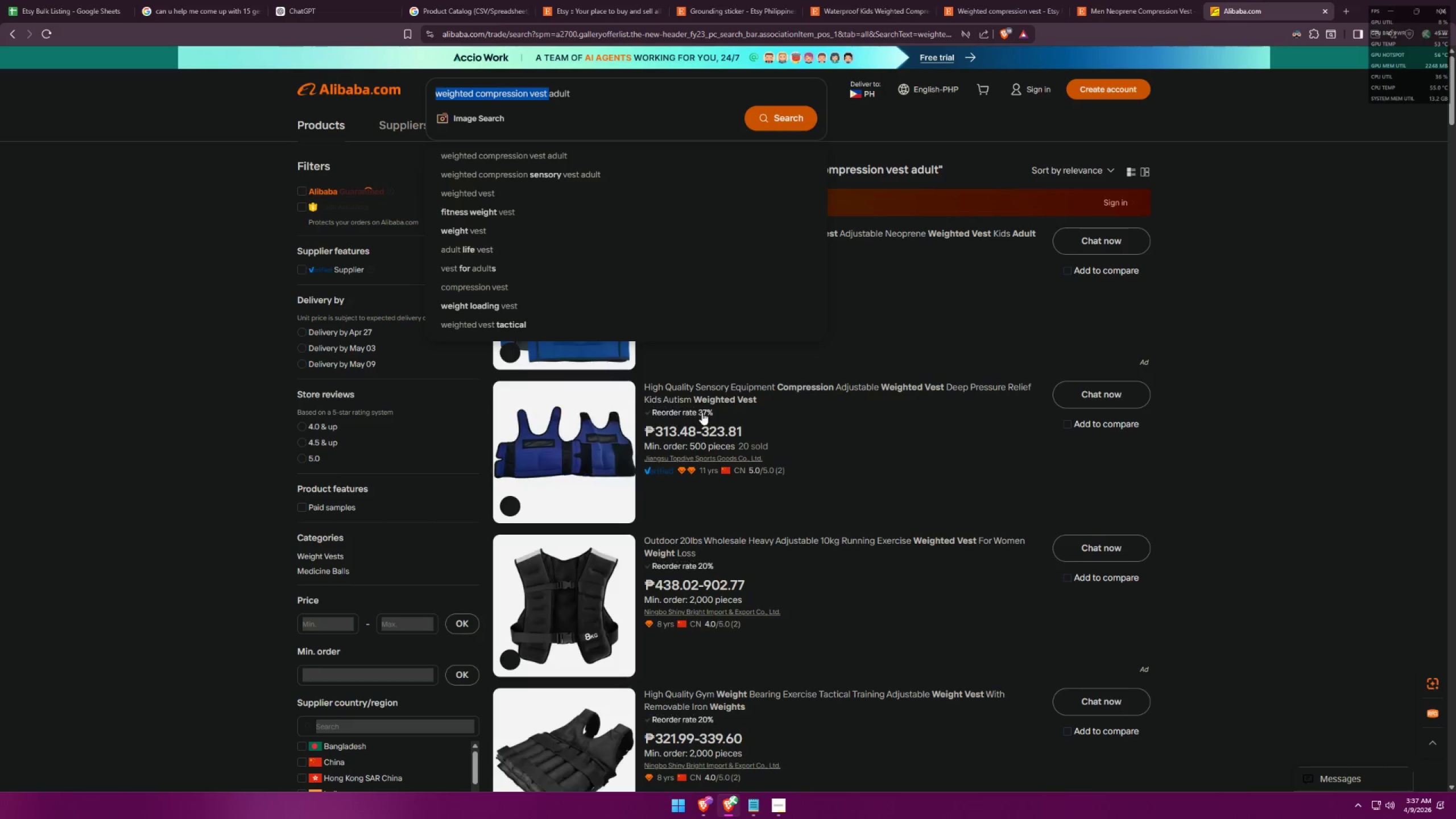 
left_click([1300, 373])
 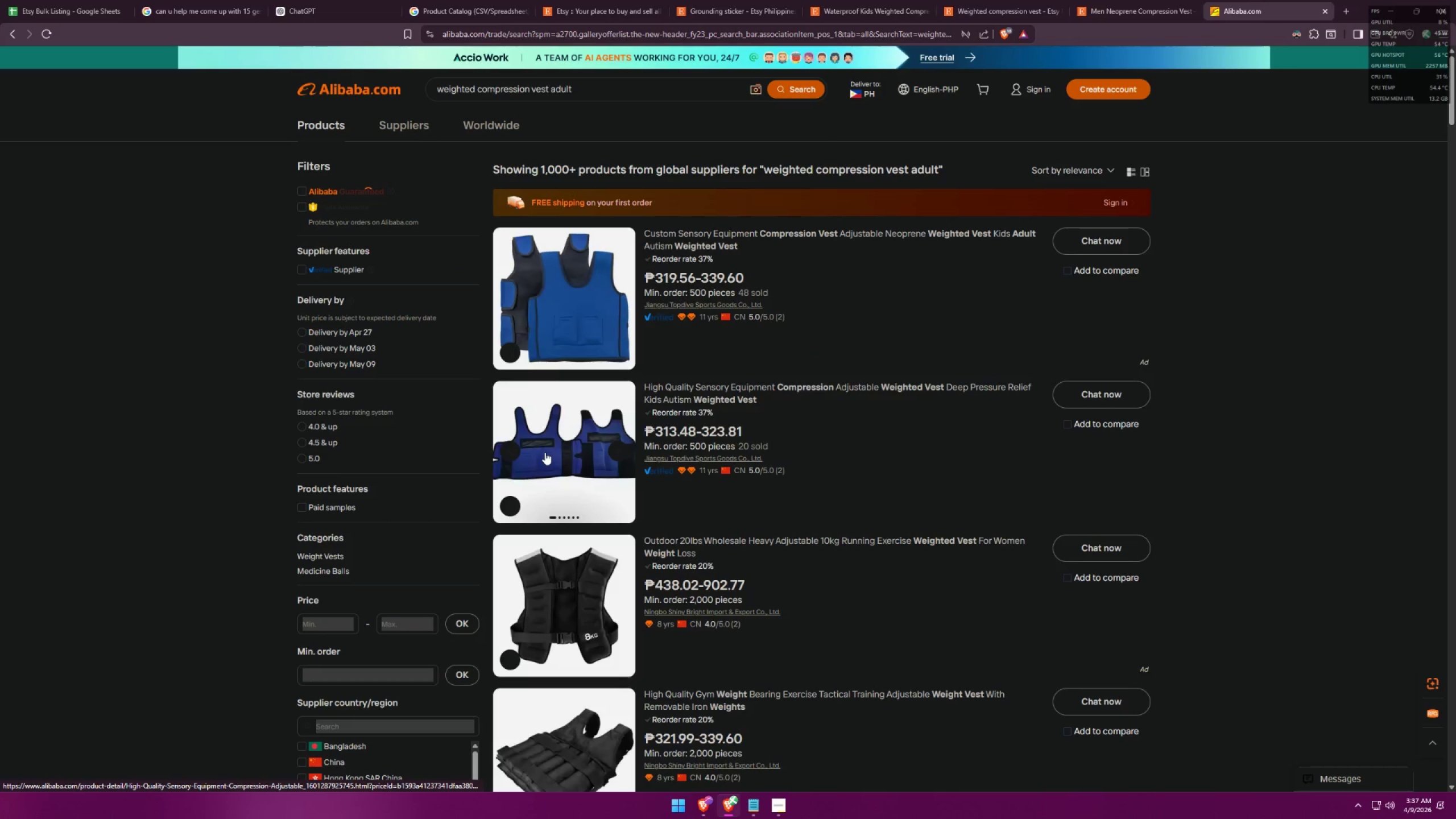 
left_click([545, 452])
 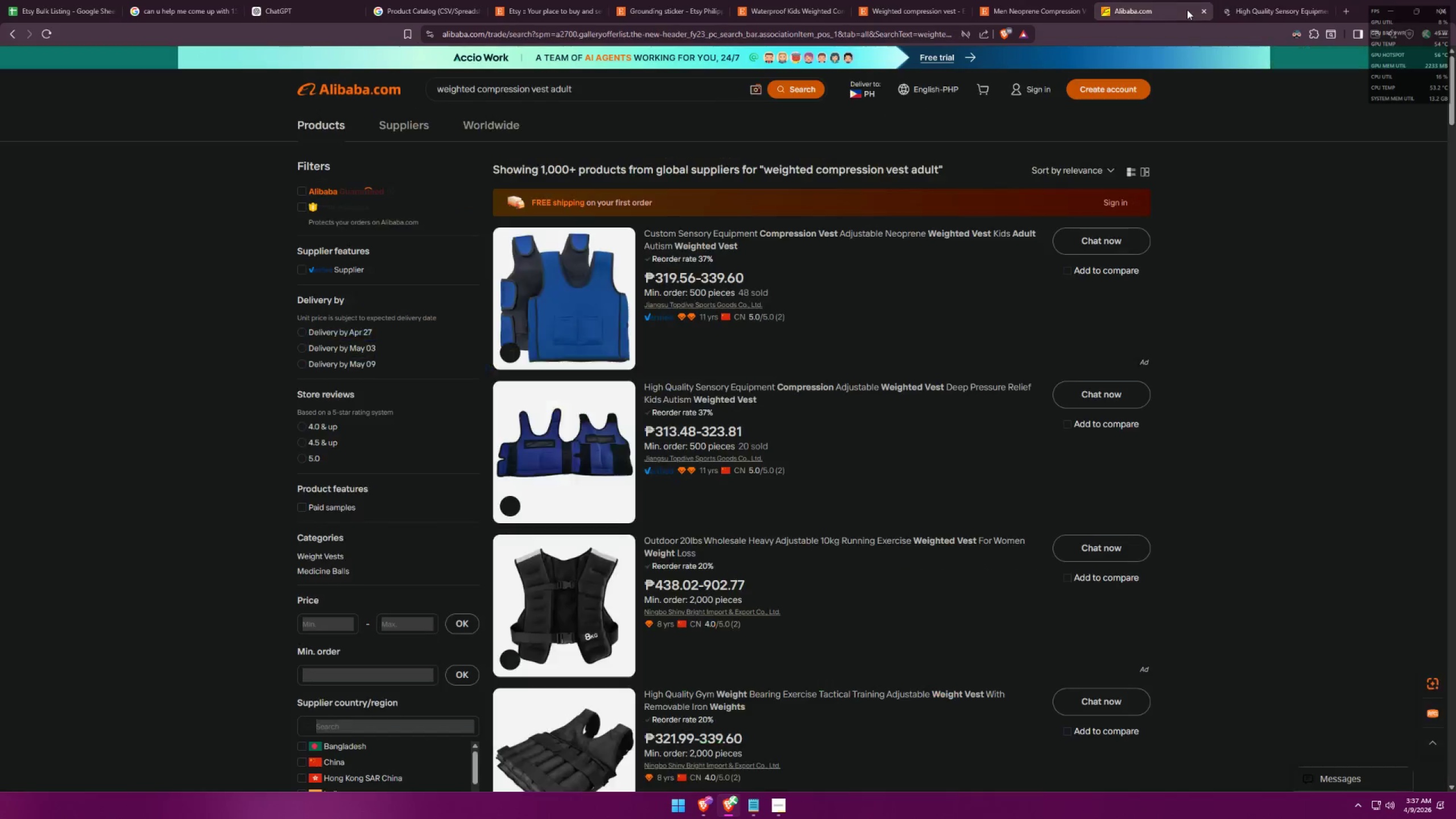 
double_click([1201, 10])
 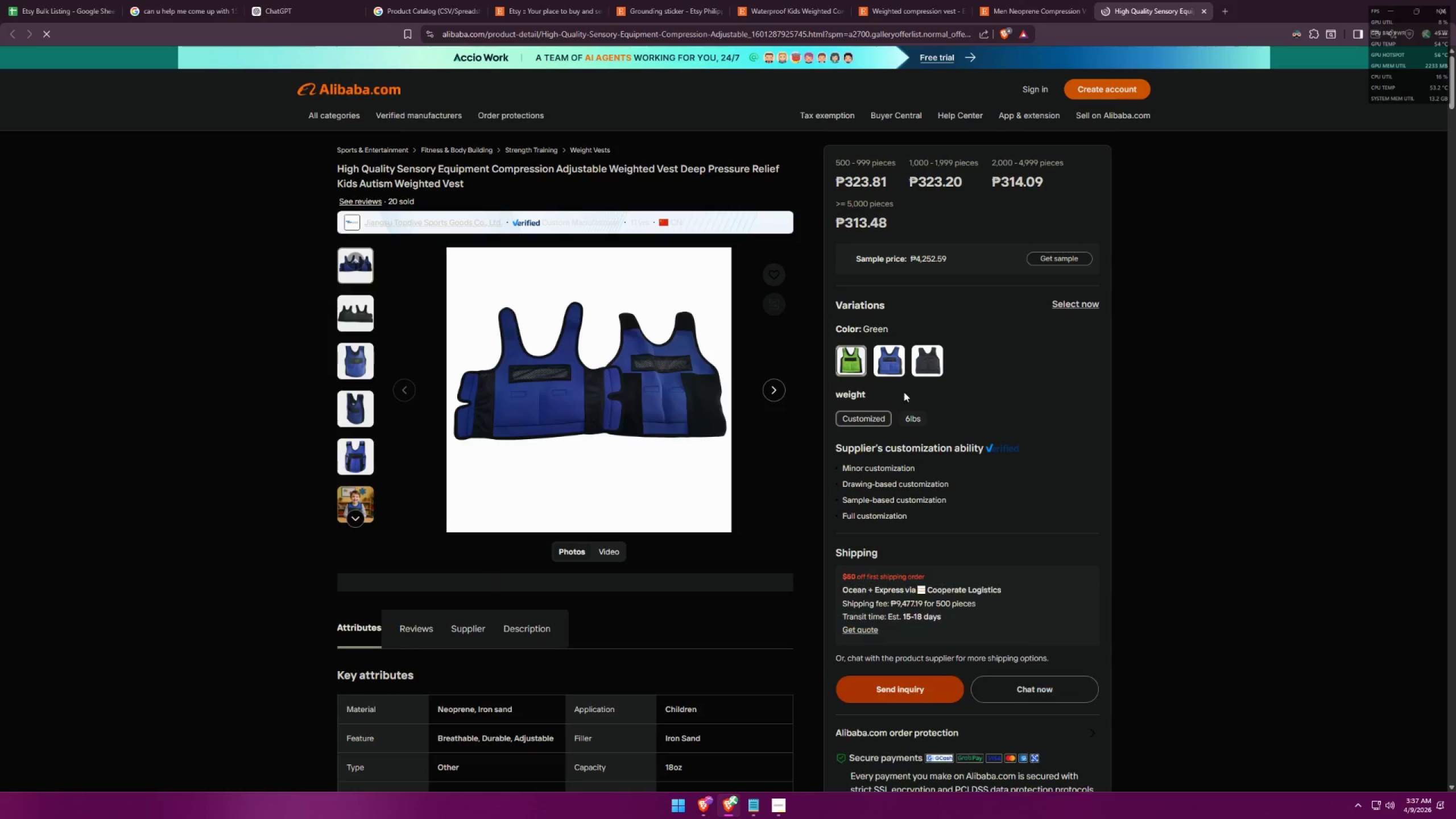 
scroll: coordinate [766, 468], scroll_direction: down, amount: 6.0
 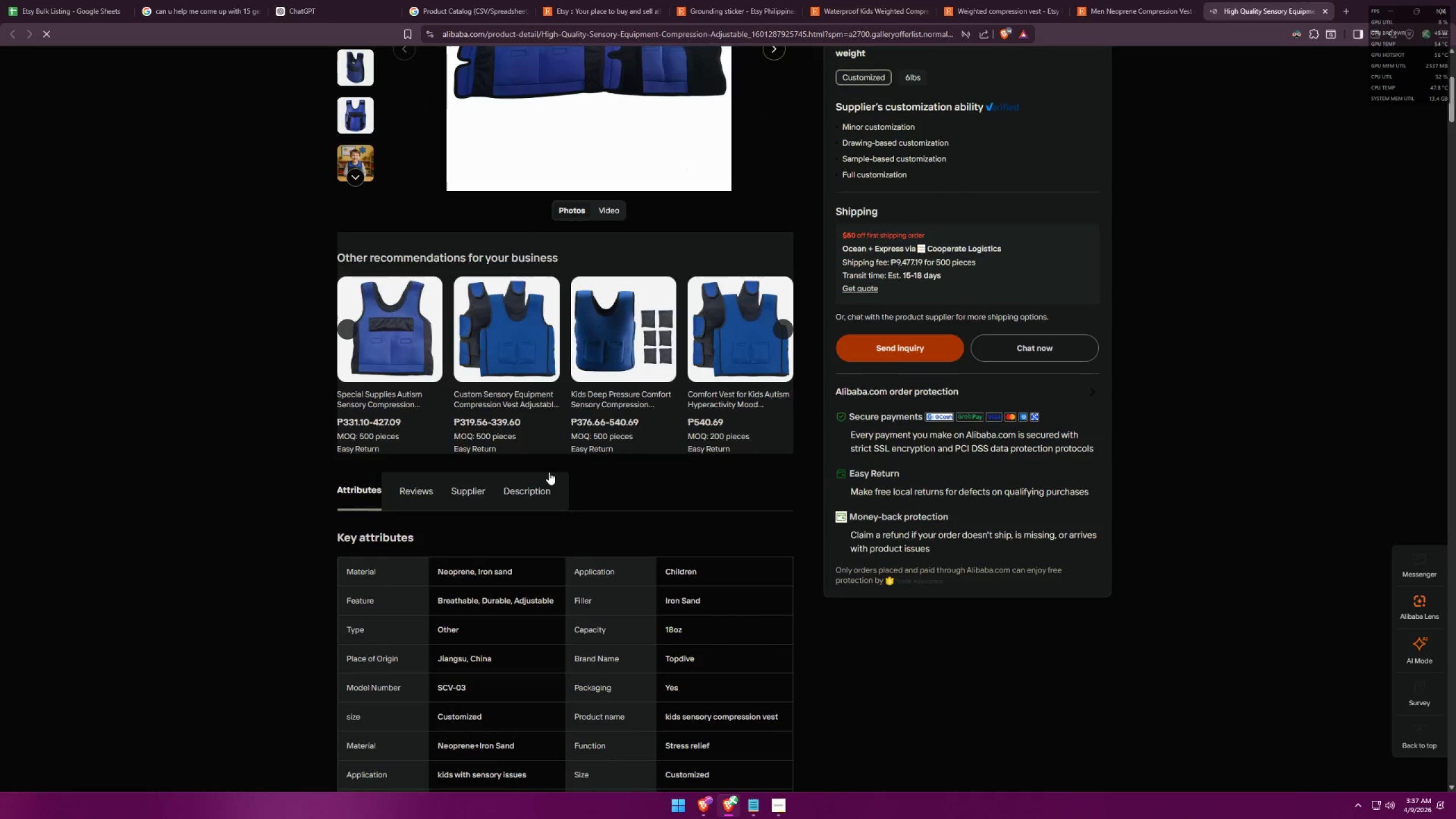 
left_click([541, 485])
 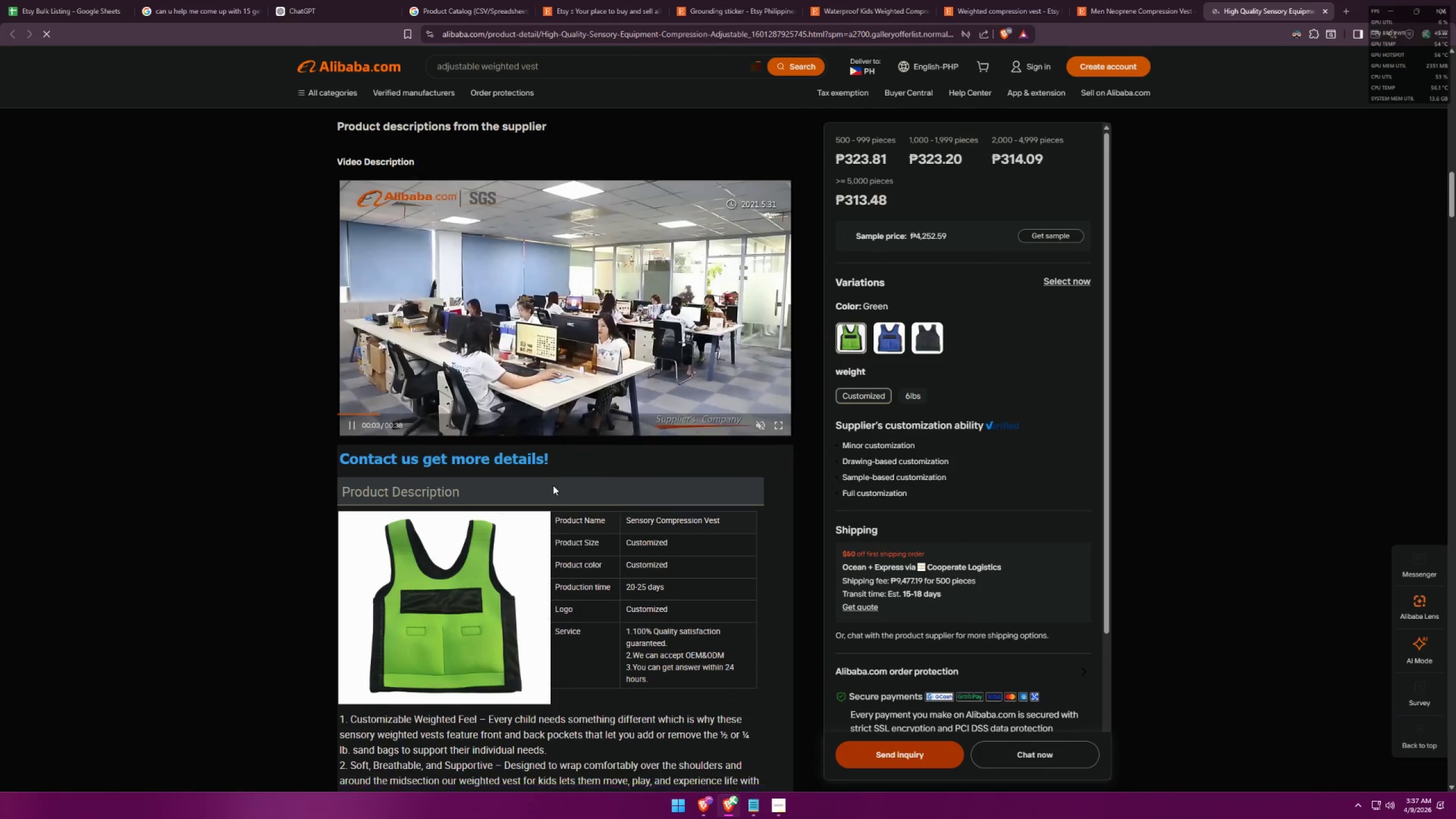 
scroll: coordinate [420, 621], scroll_direction: down, amount: 4.0